 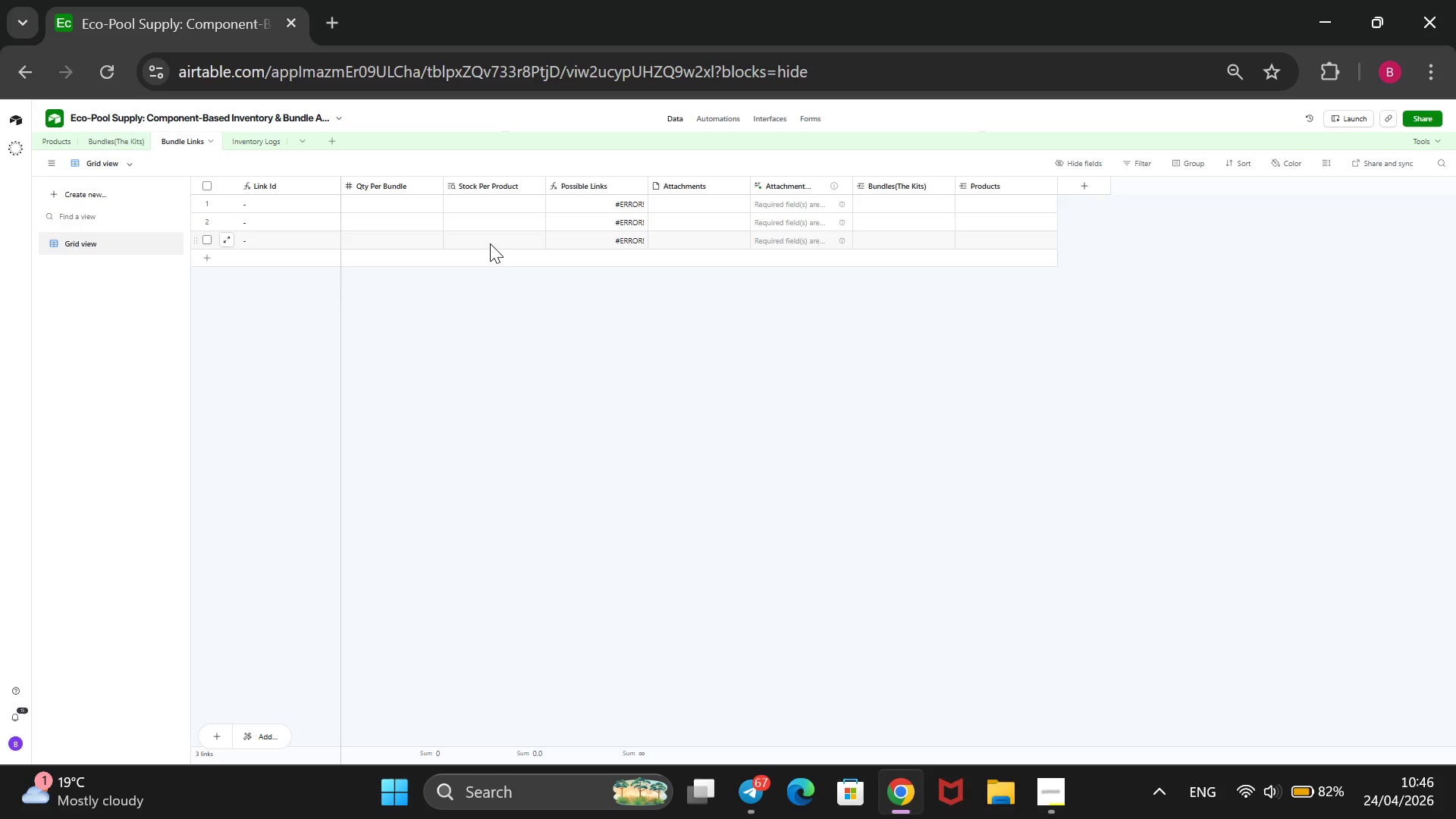 
left_click([210, 264])
 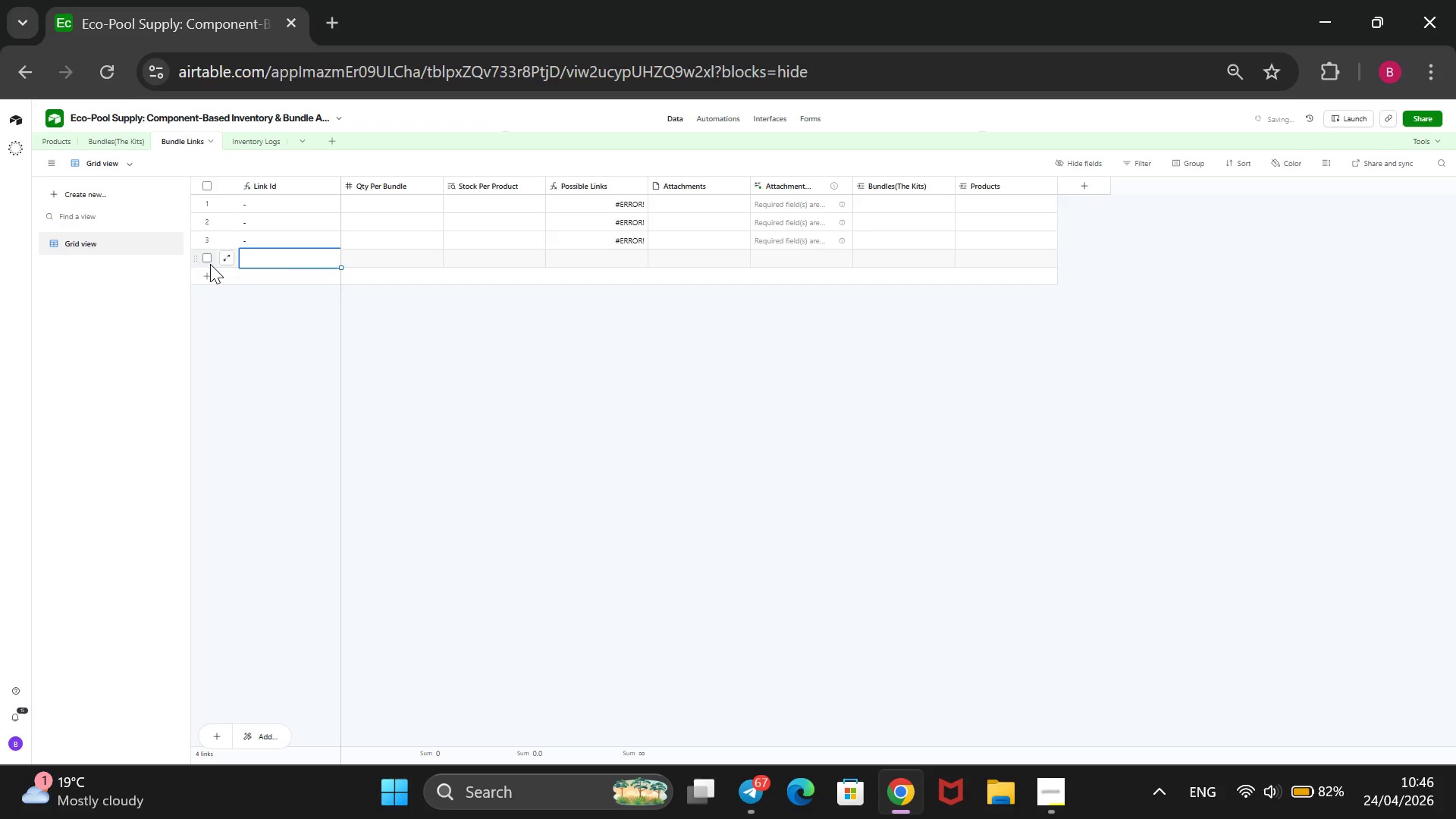 
left_click([202, 276])
 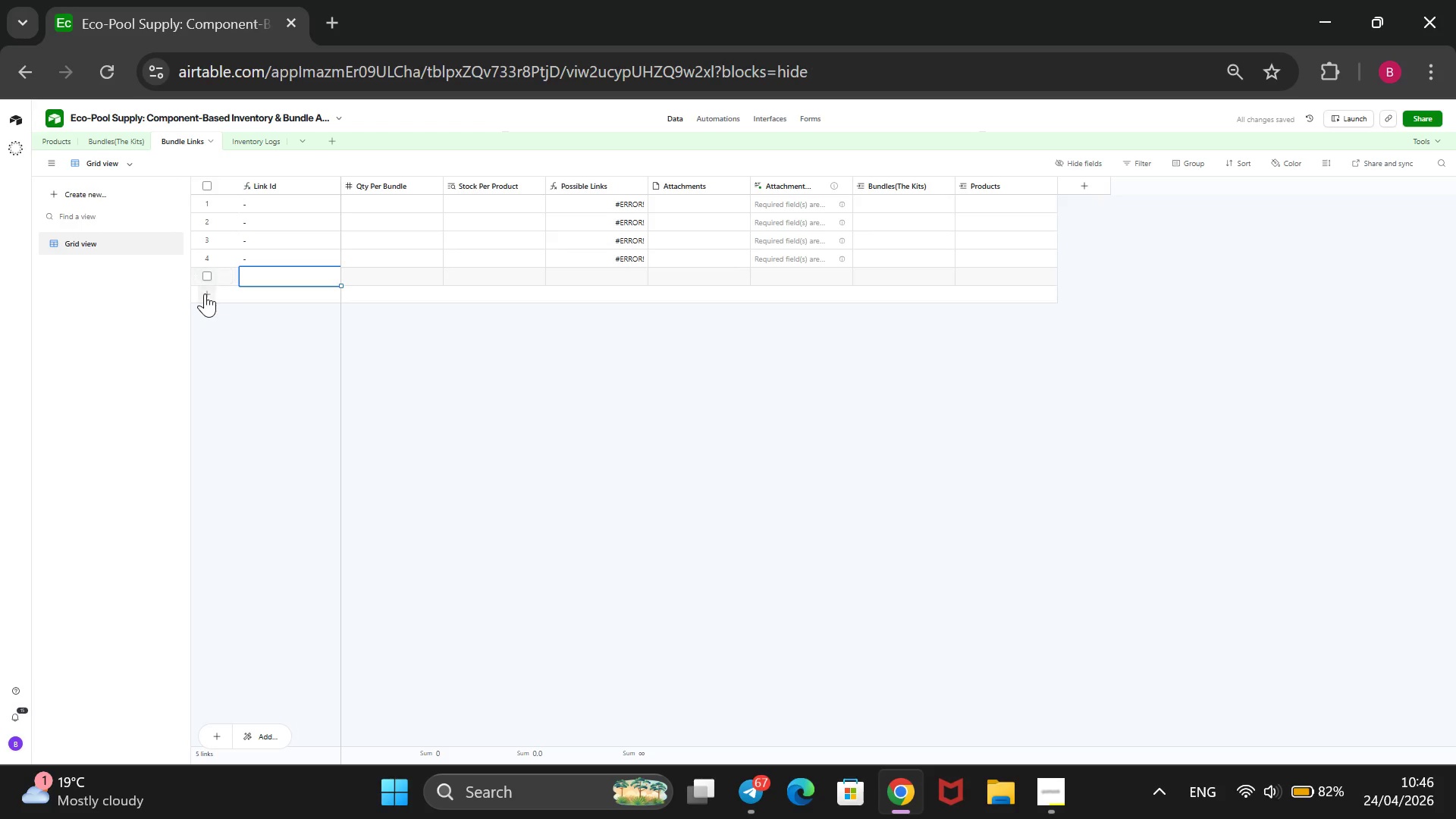 
left_click([205, 293])
 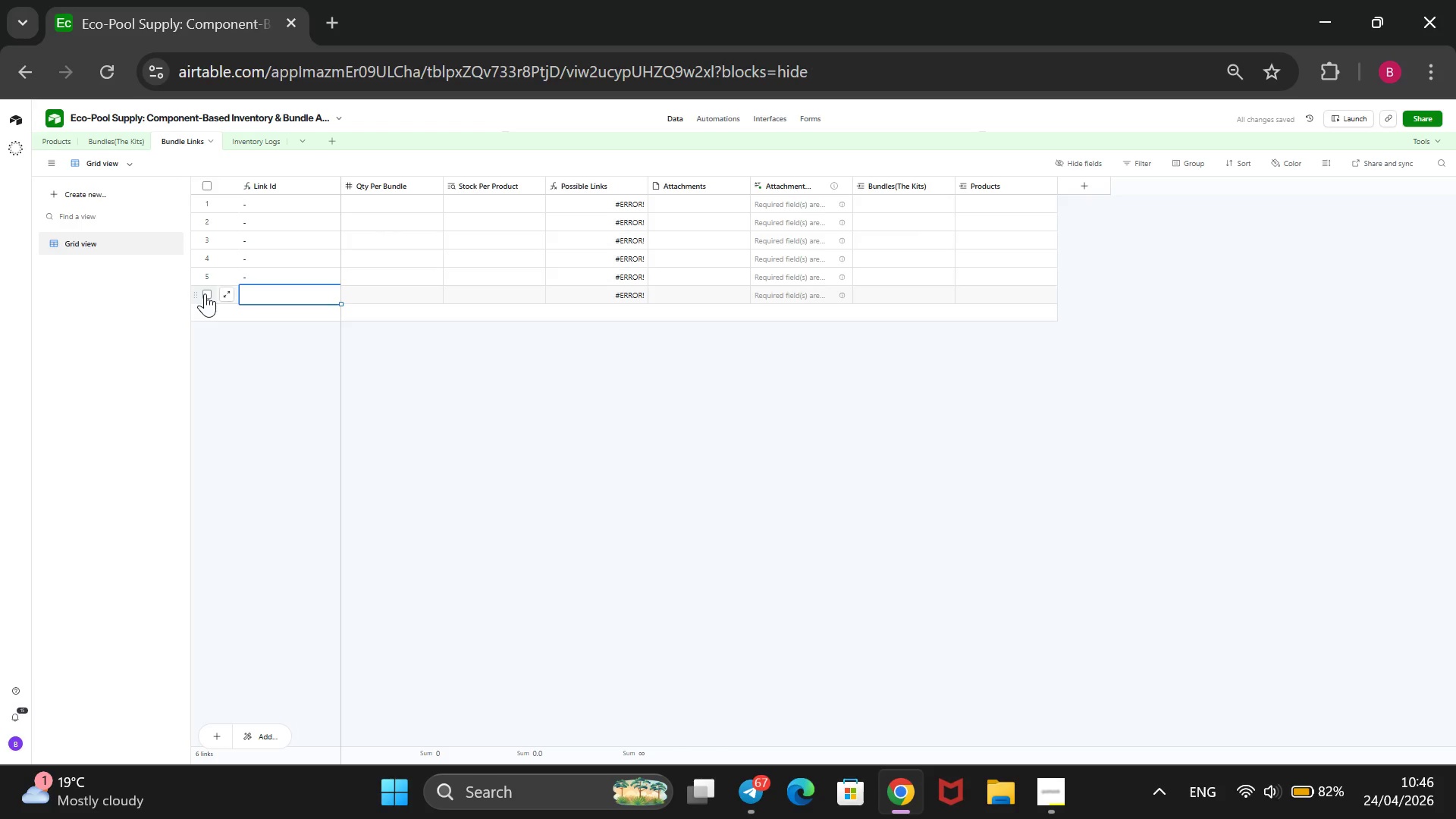 
wait(12.67)
 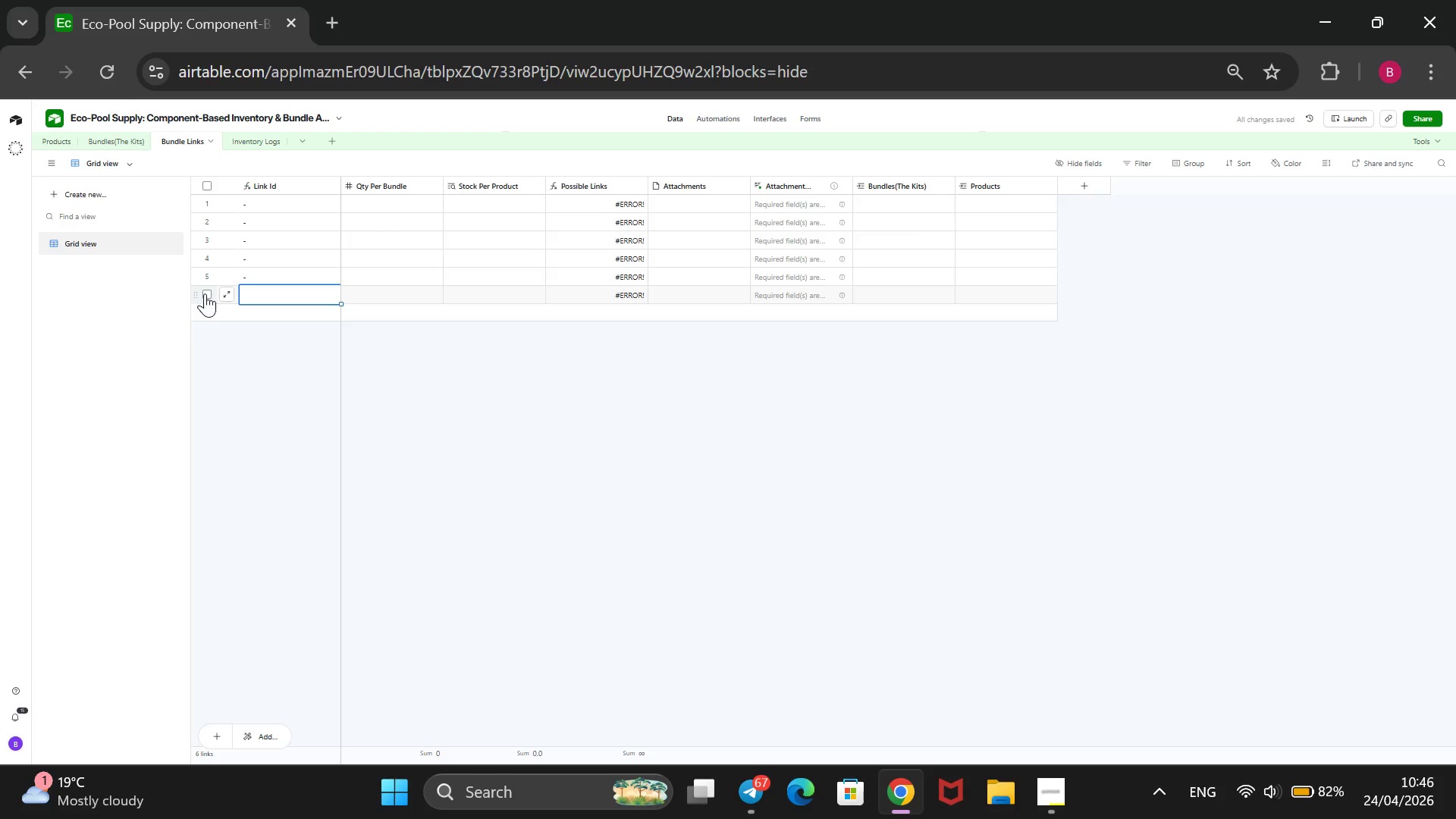 
left_click([202, 314])
 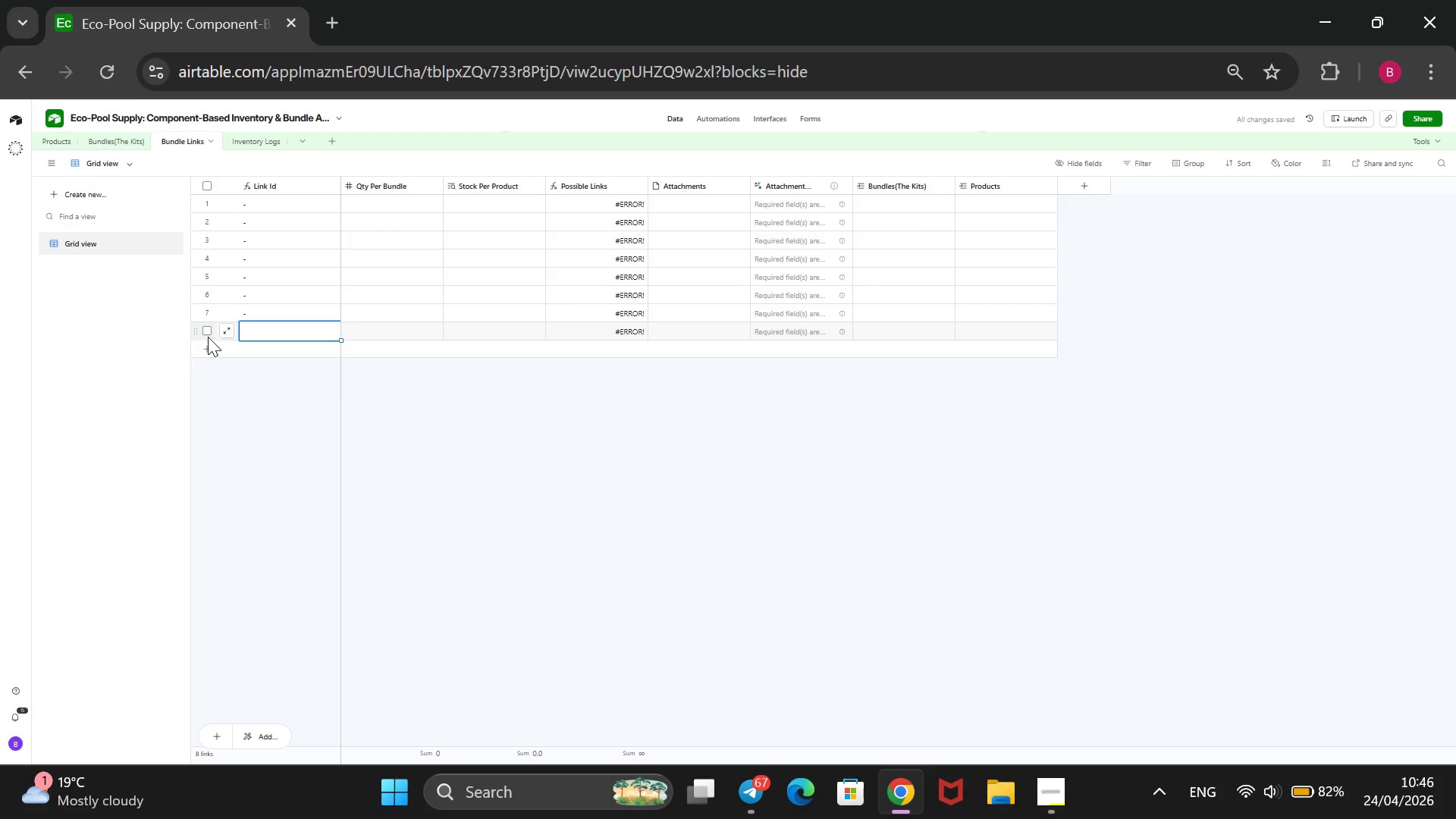 
wait(7.5)
 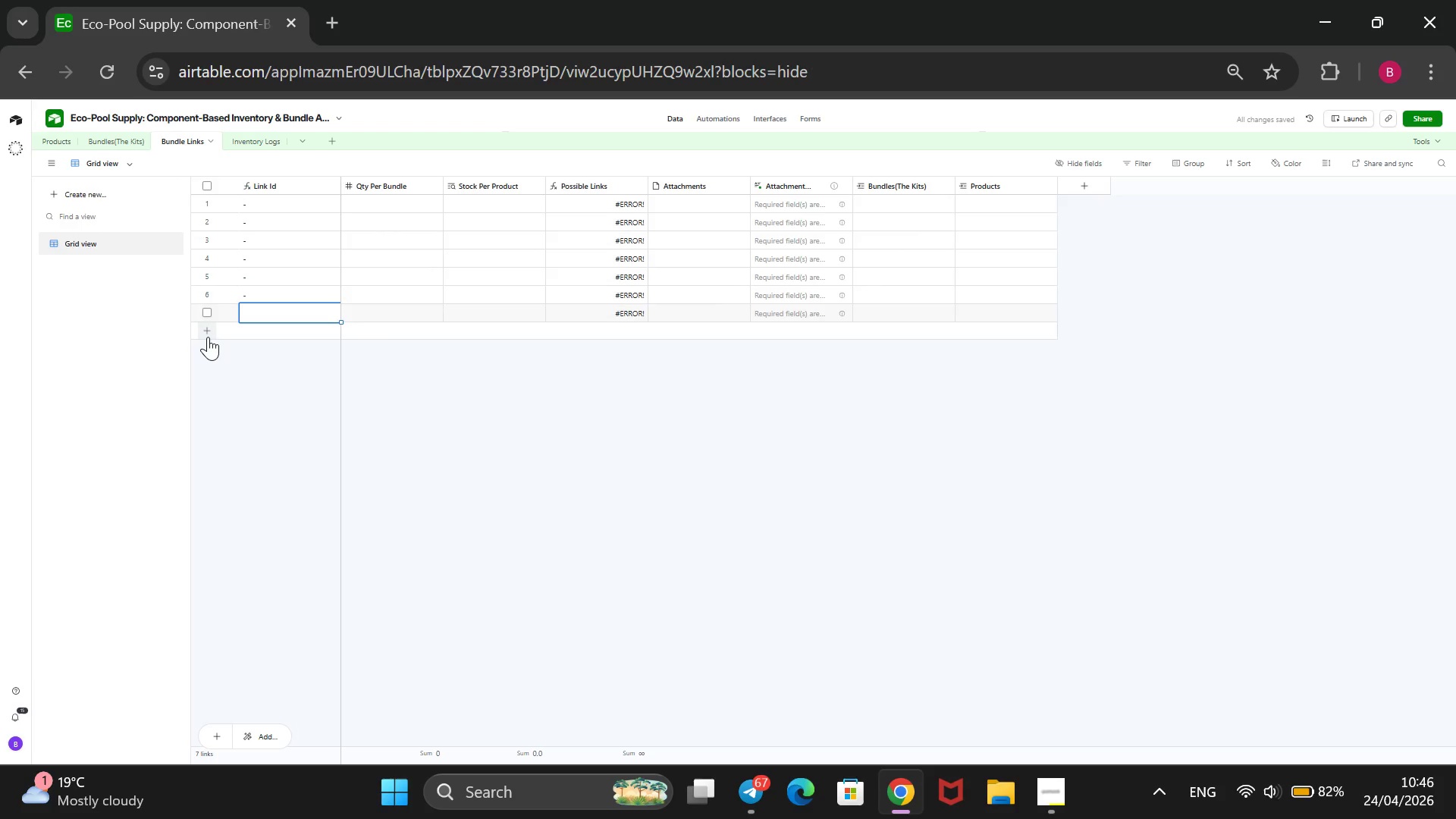 
left_click([207, 356])
 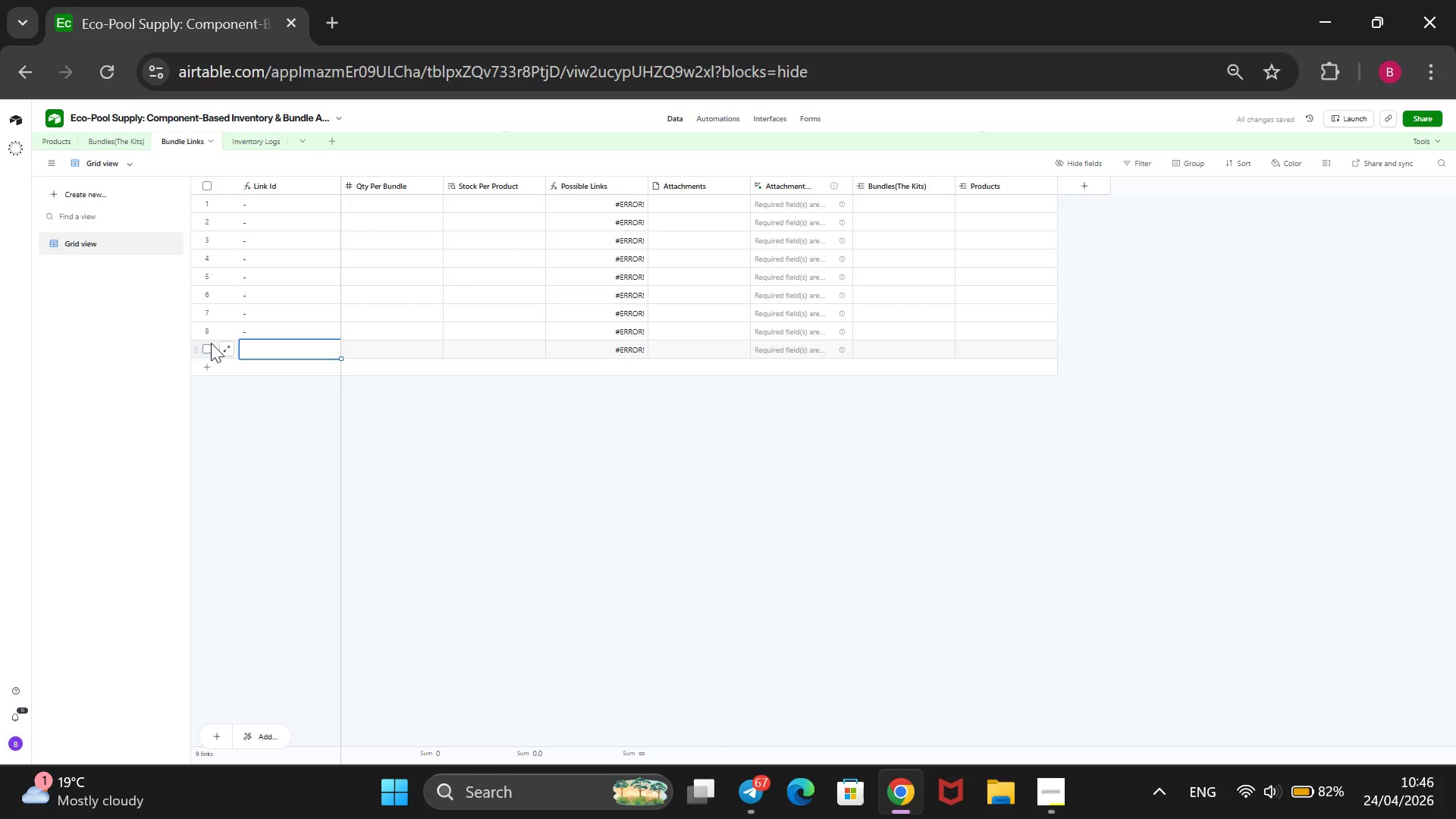 
wait(10.31)
 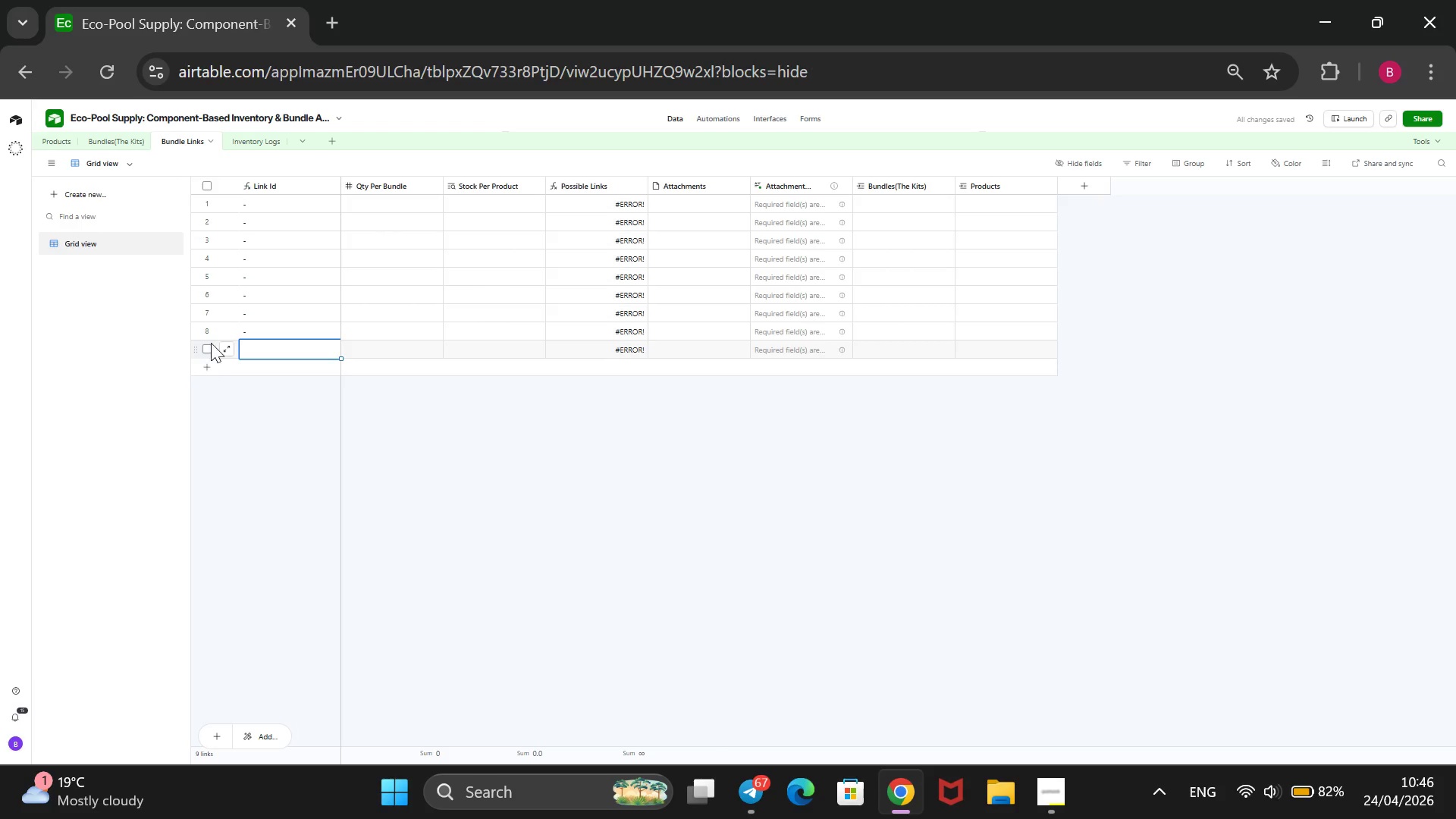 
left_click([895, 206])
 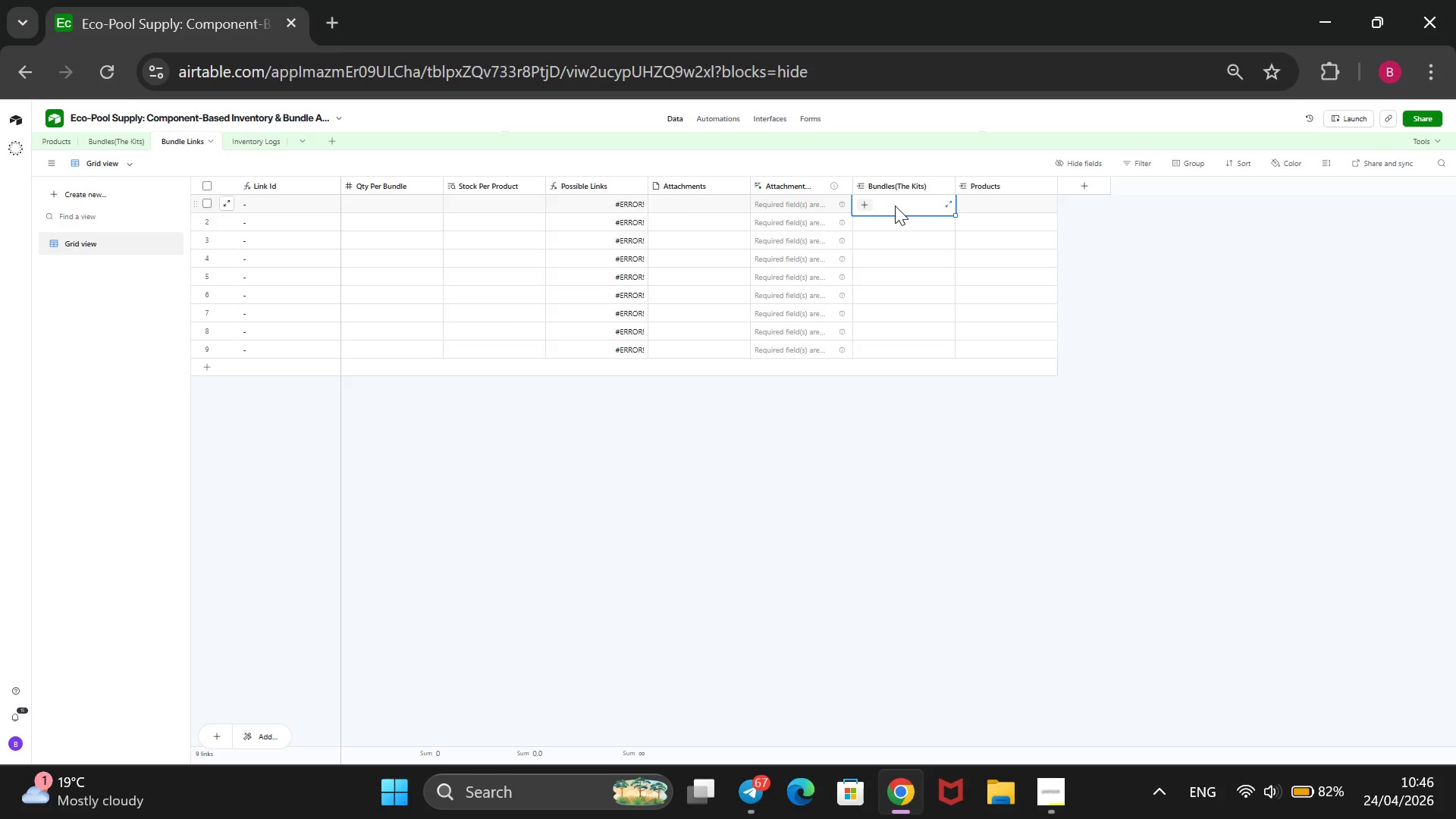 
key(Enter)
 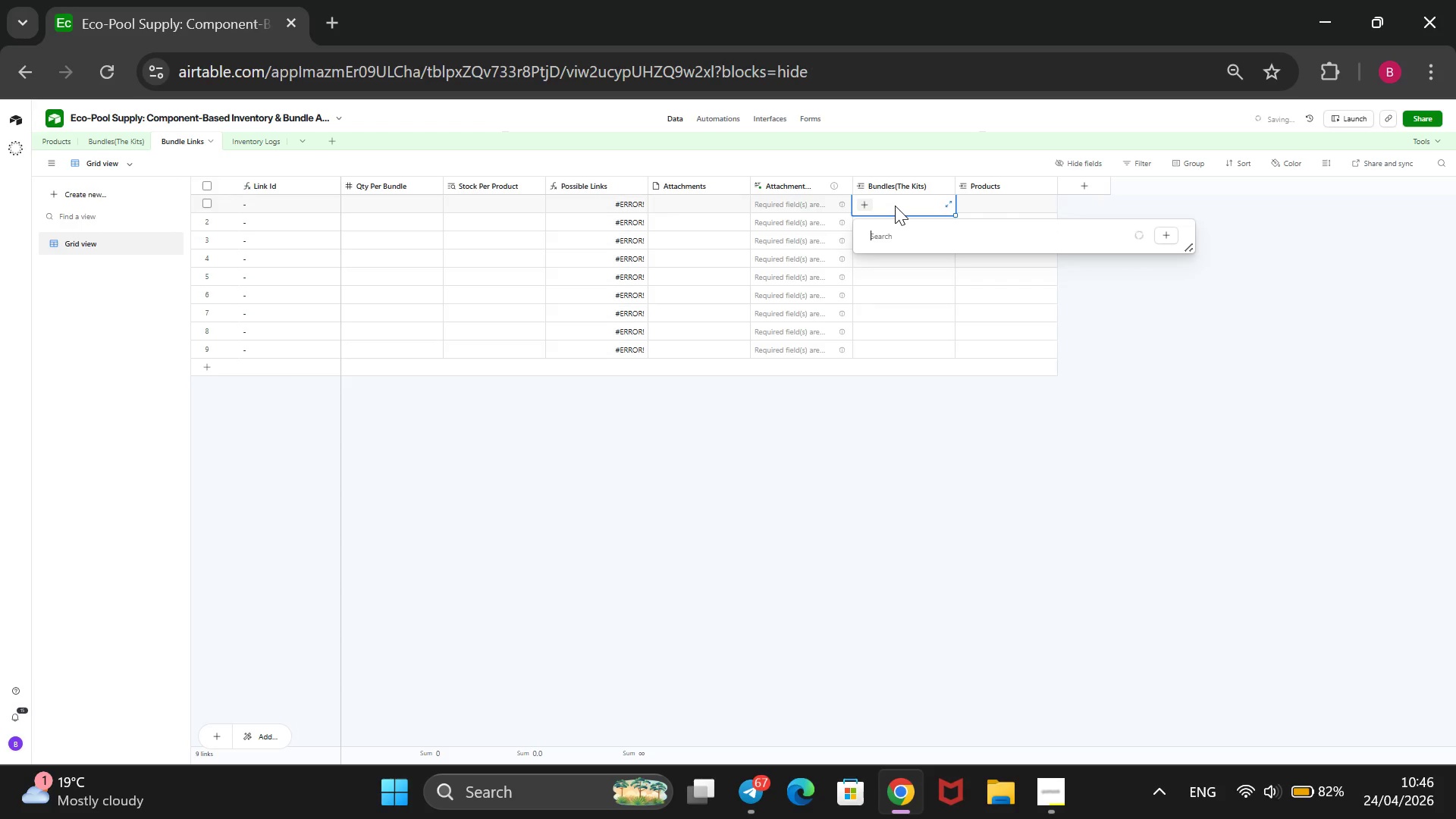 
key(ArrowDown)
 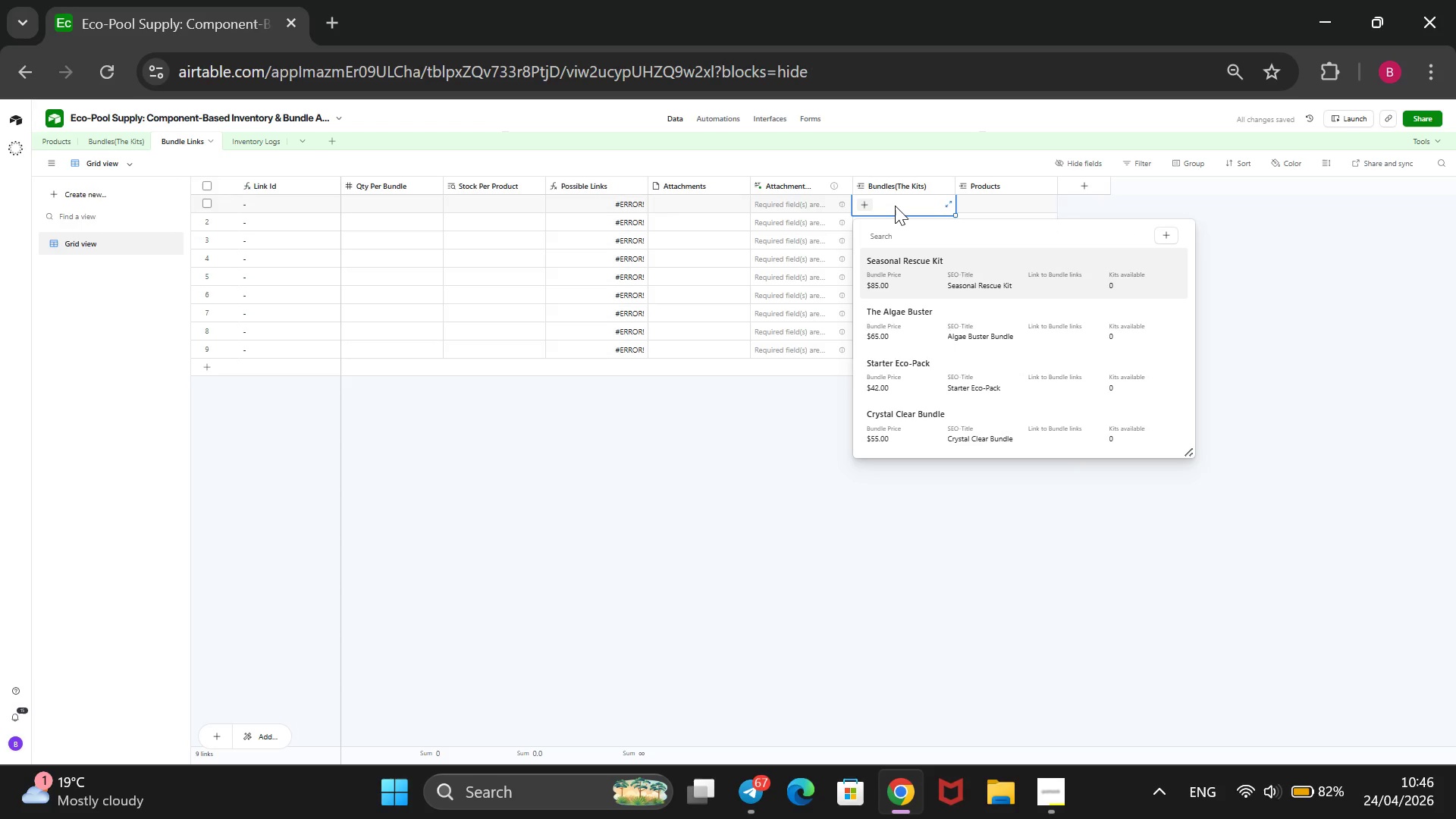 
key(Enter)
 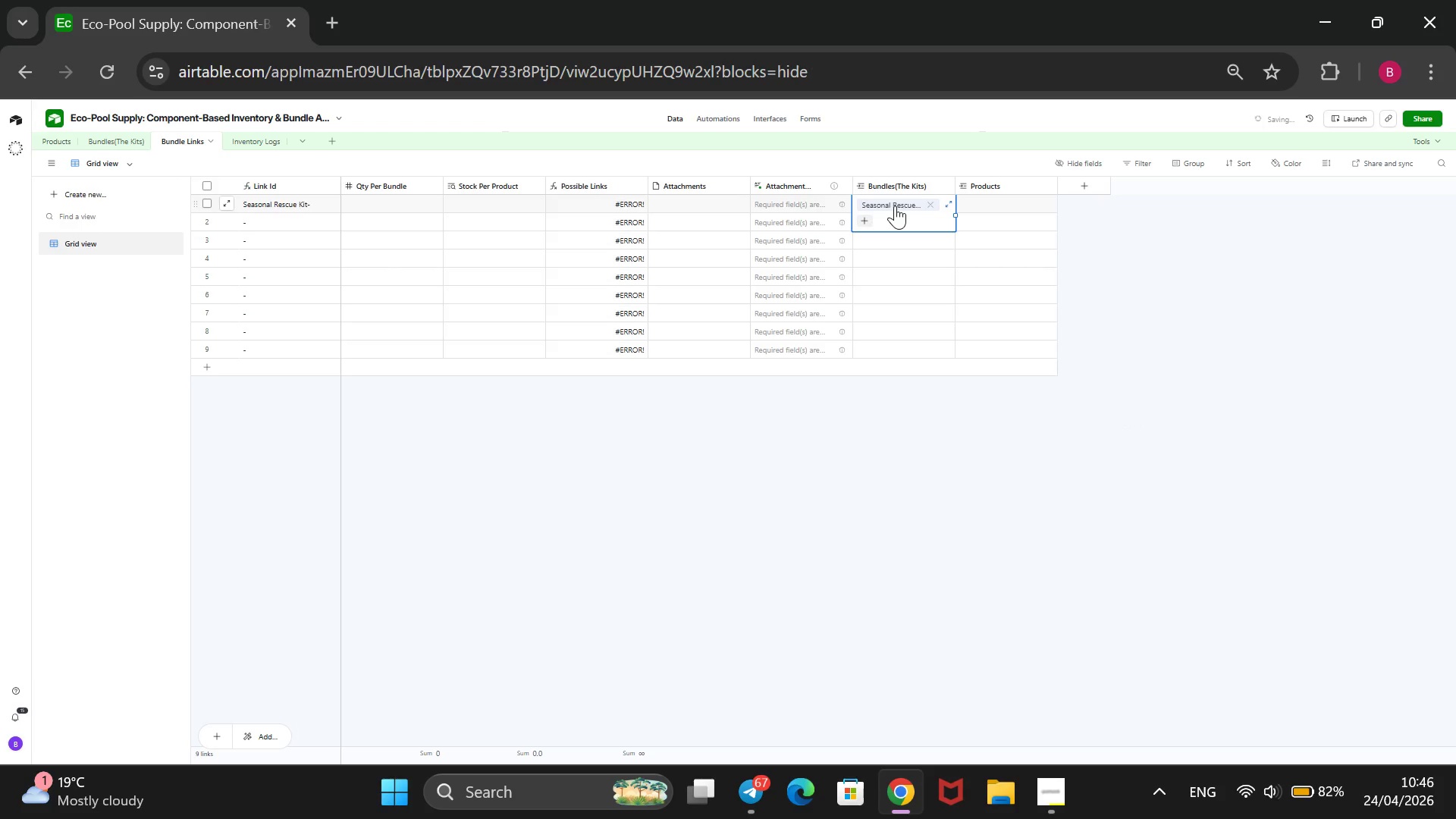 
key(ArrowRight)
 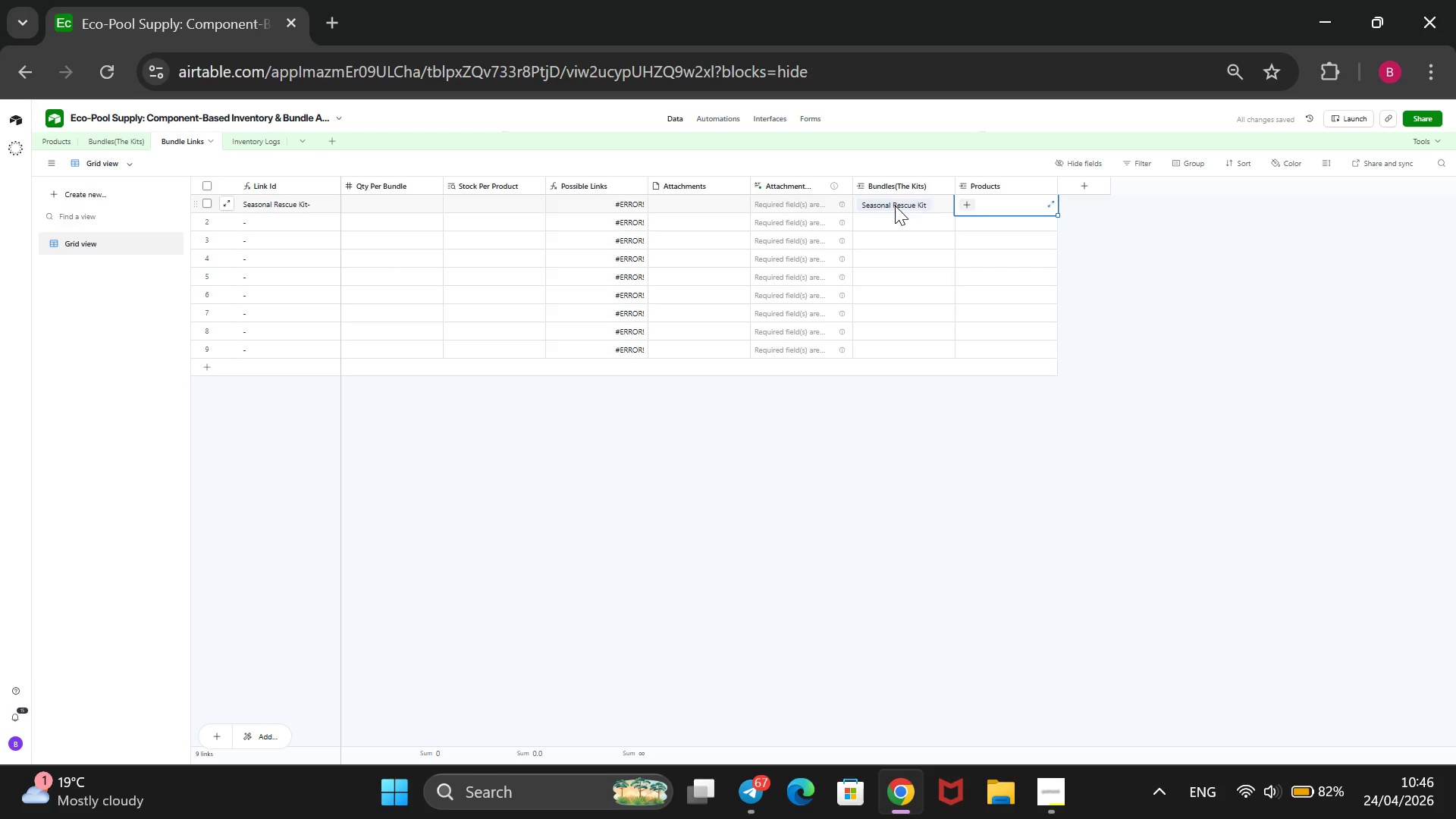 
key(Enter)
 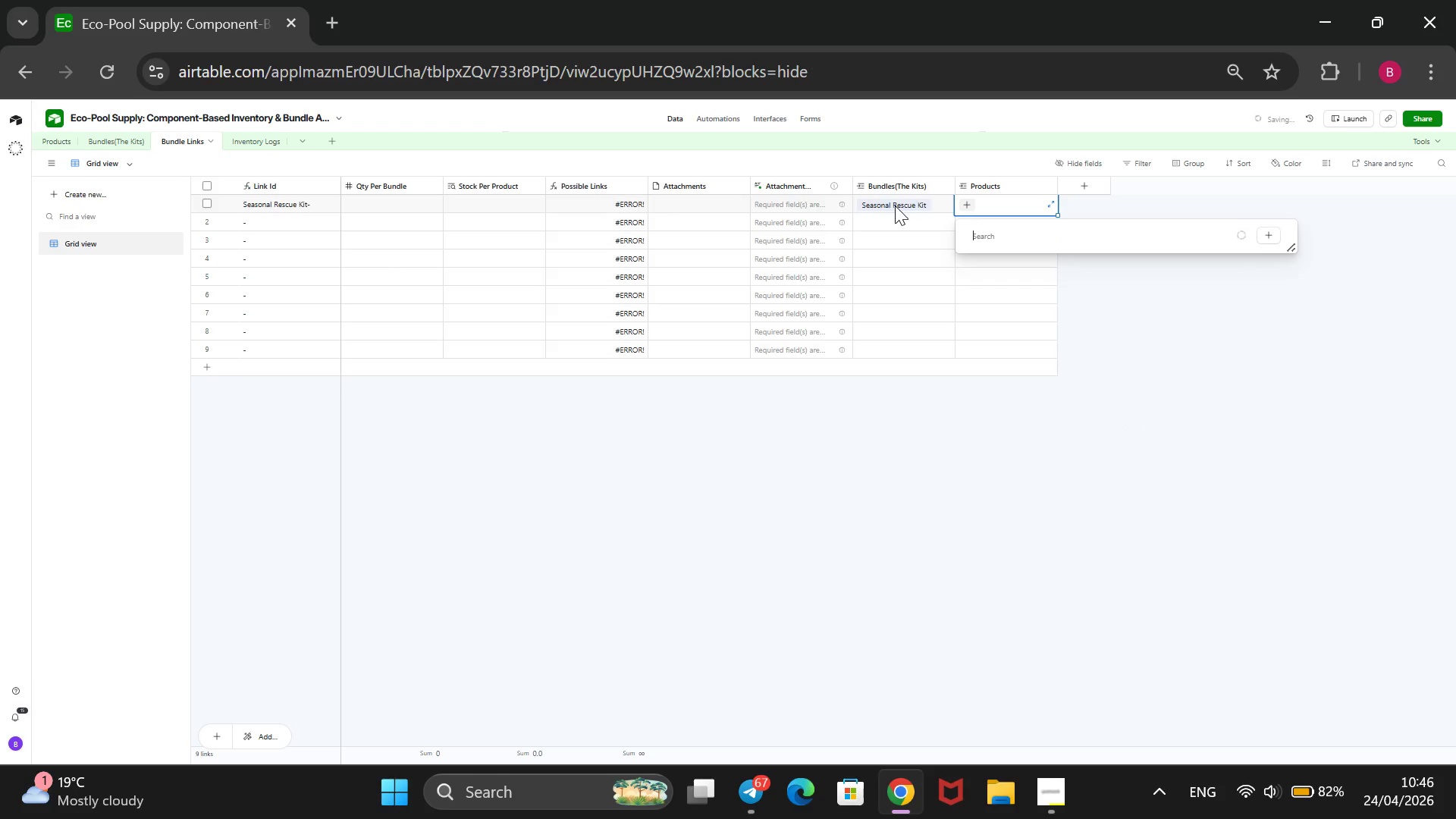 
key(ArrowDown)
 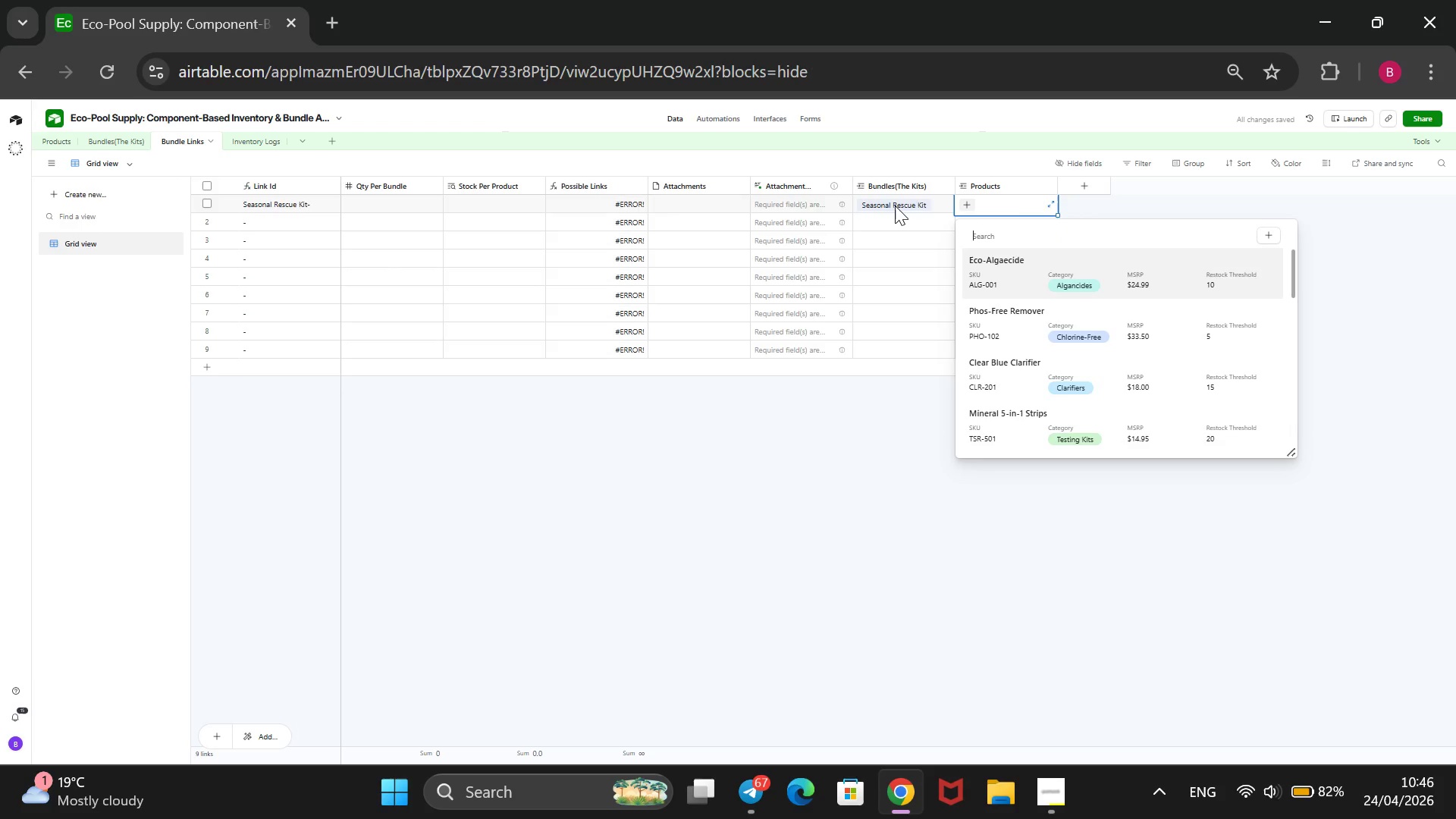 
key(Enter)
 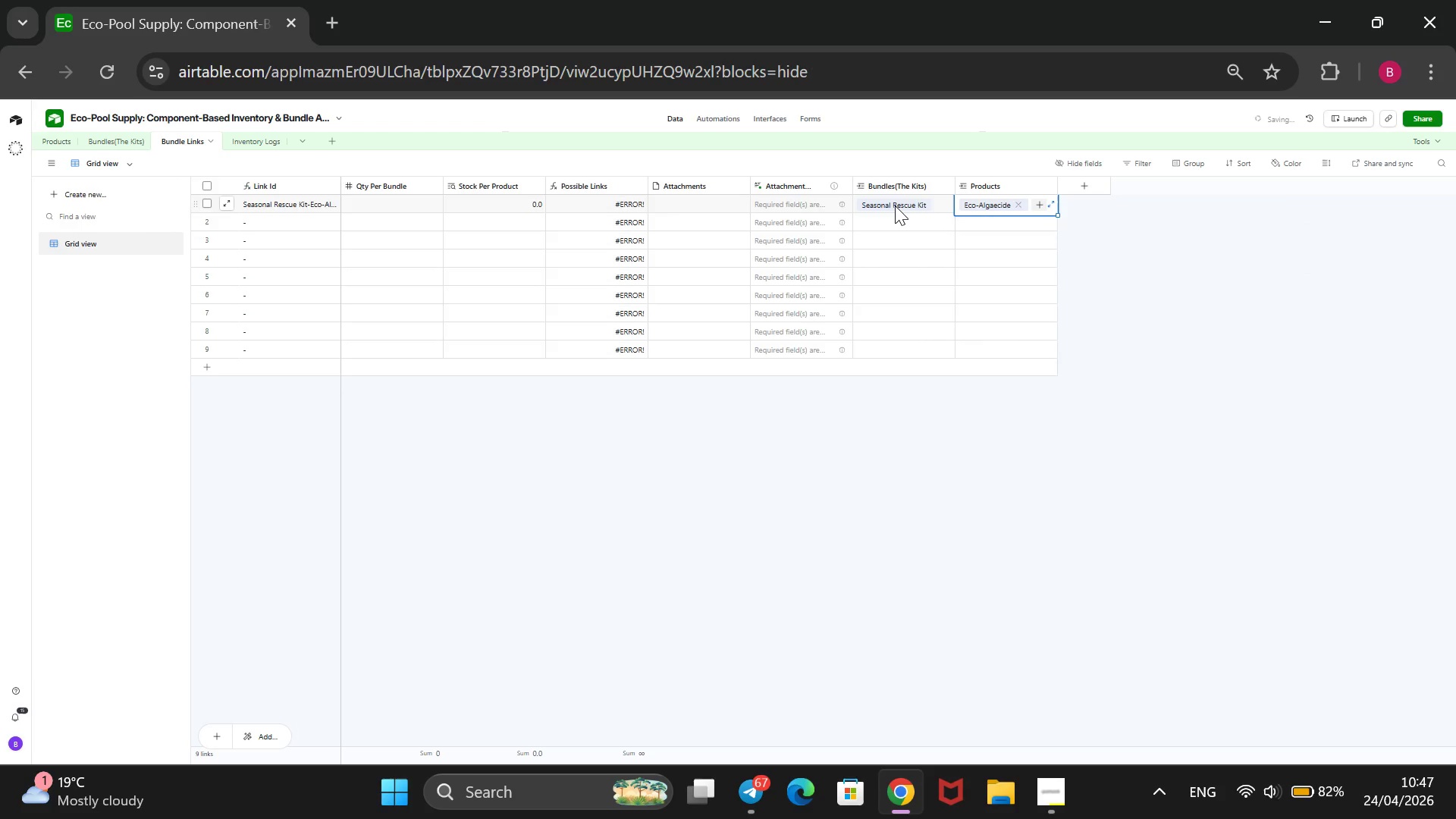 
key(ArrowDown)
 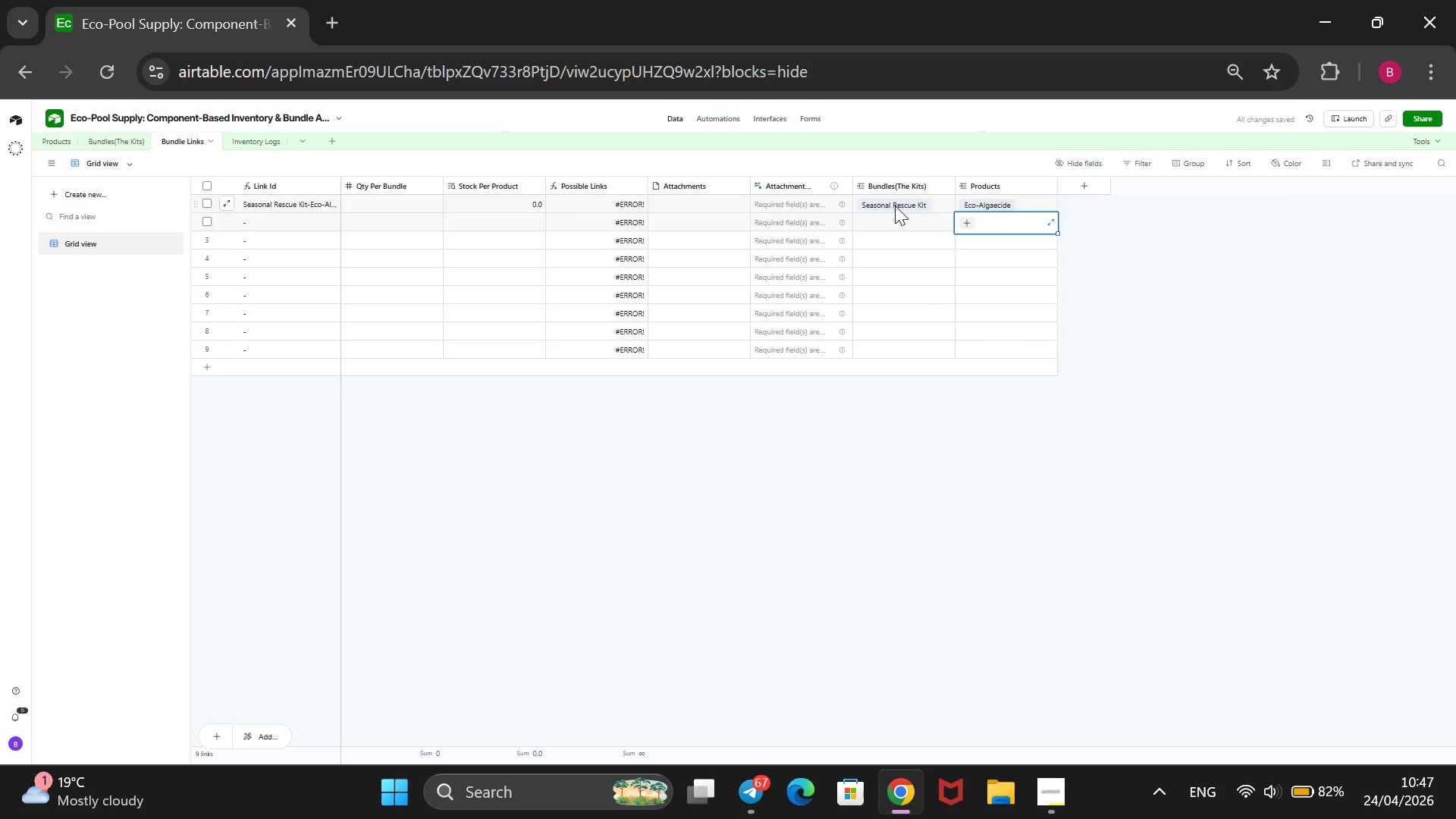 
key(ArrowLeft)
 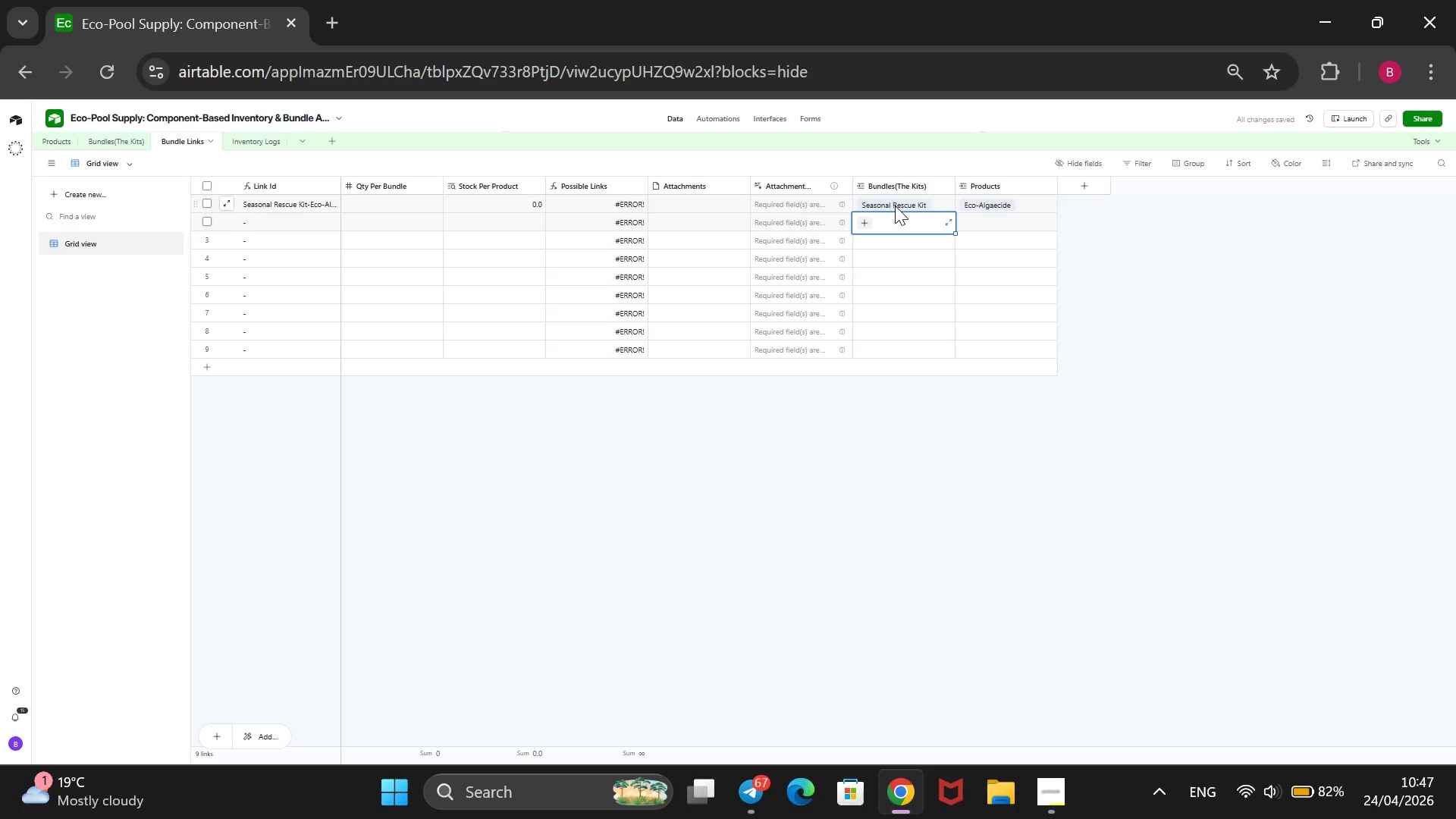 
key(Enter)
 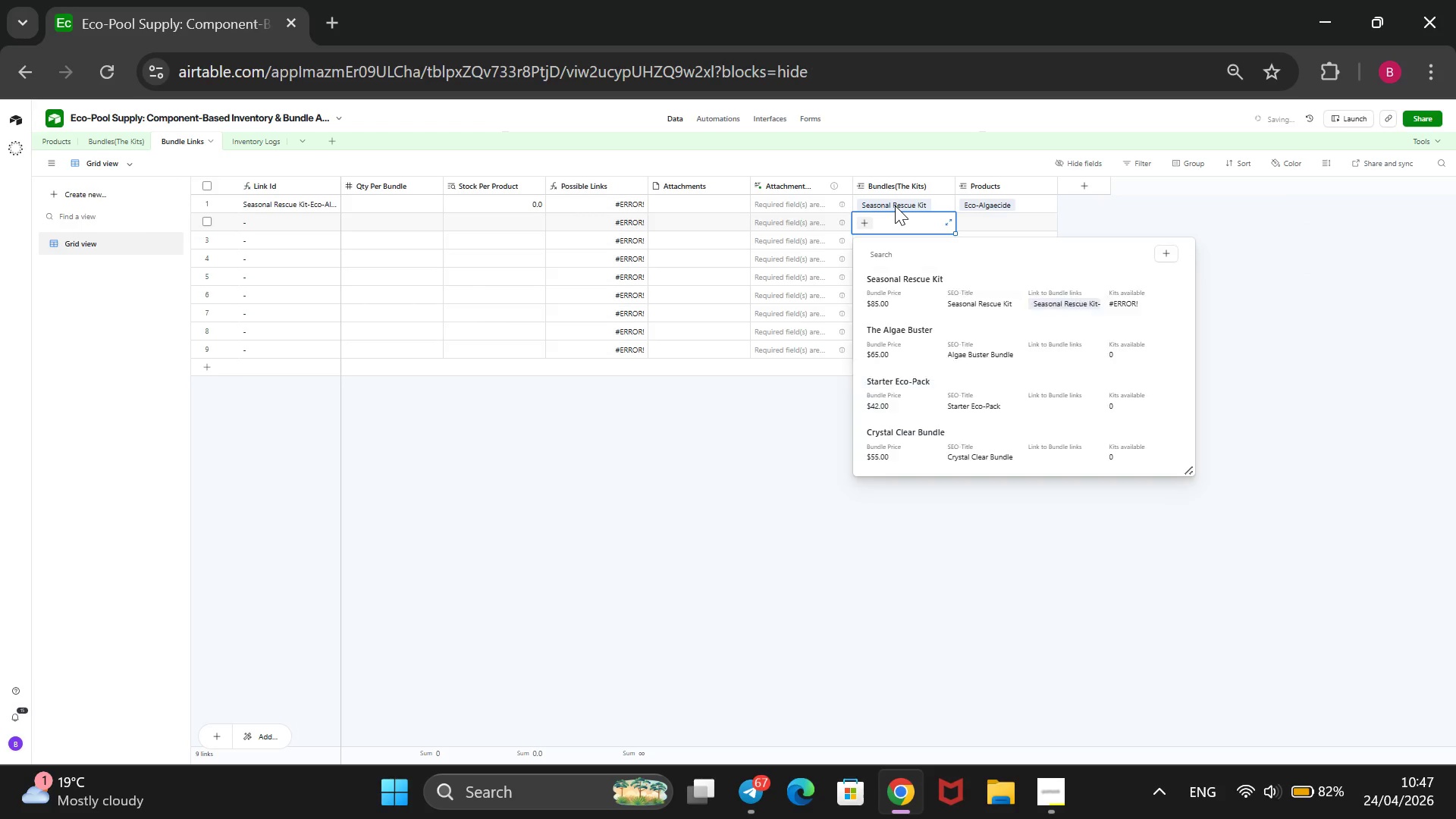 
key(ArrowDown)
 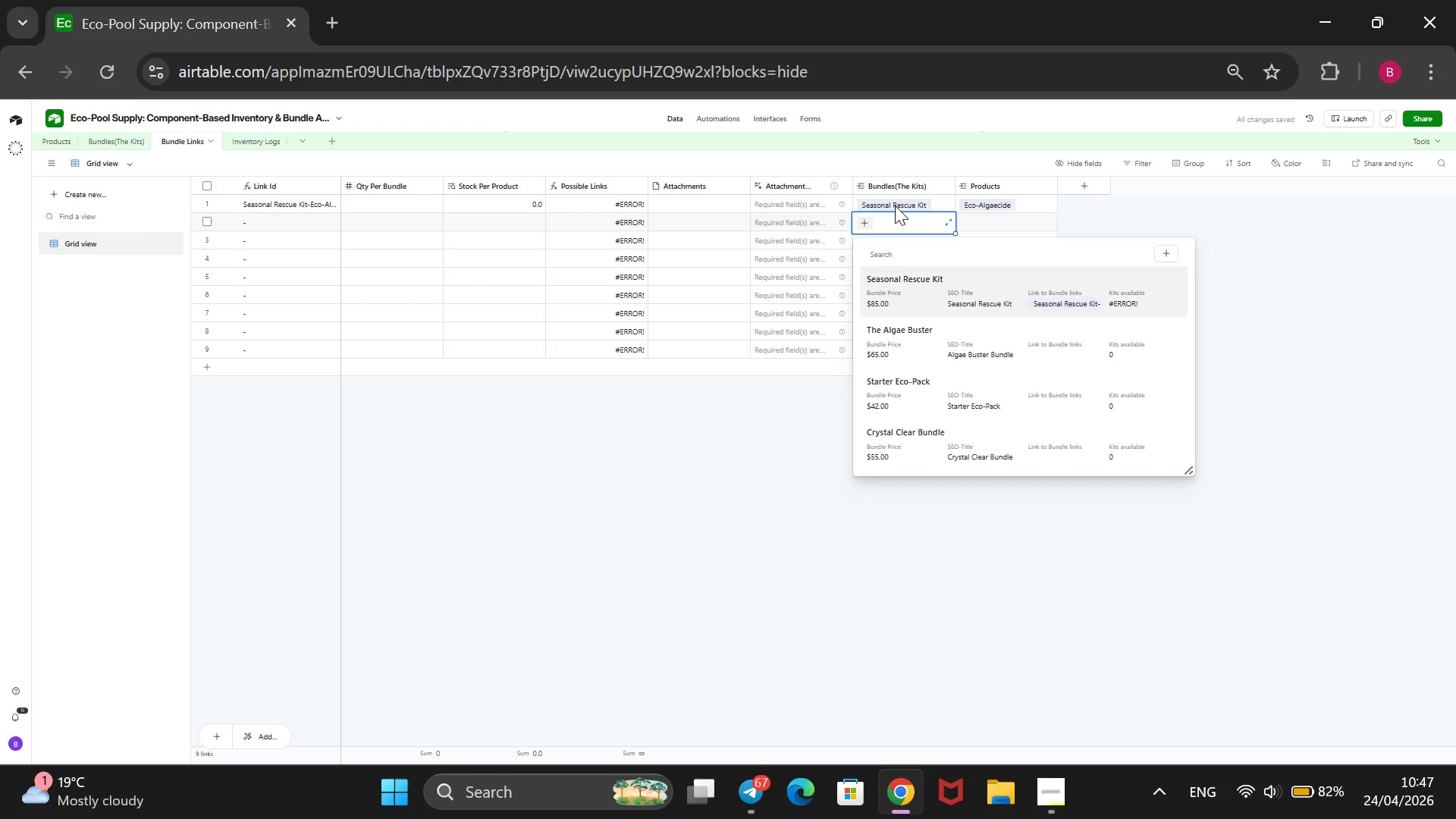 
key(Enter)
 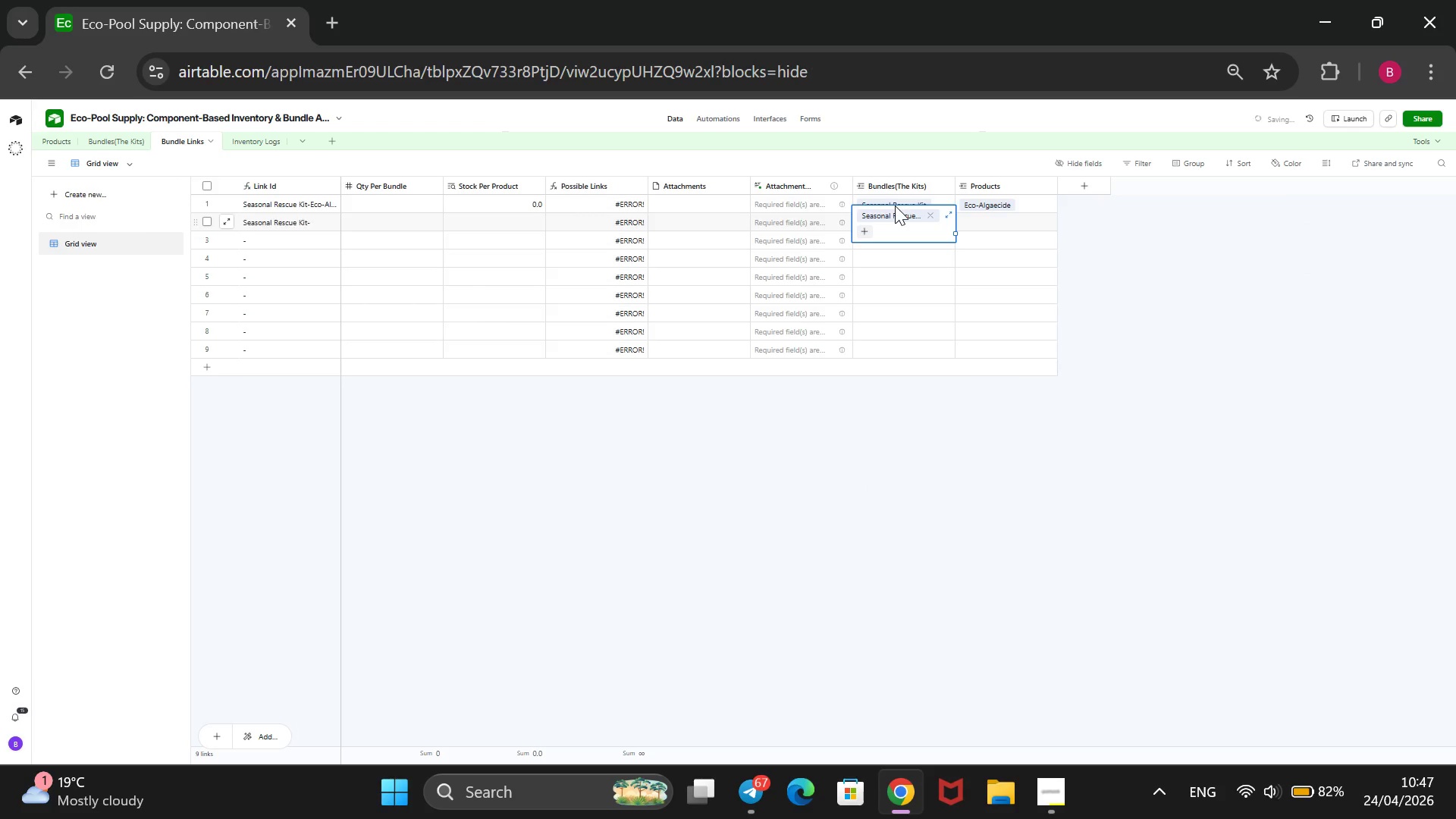 
key(ArrowRight)
 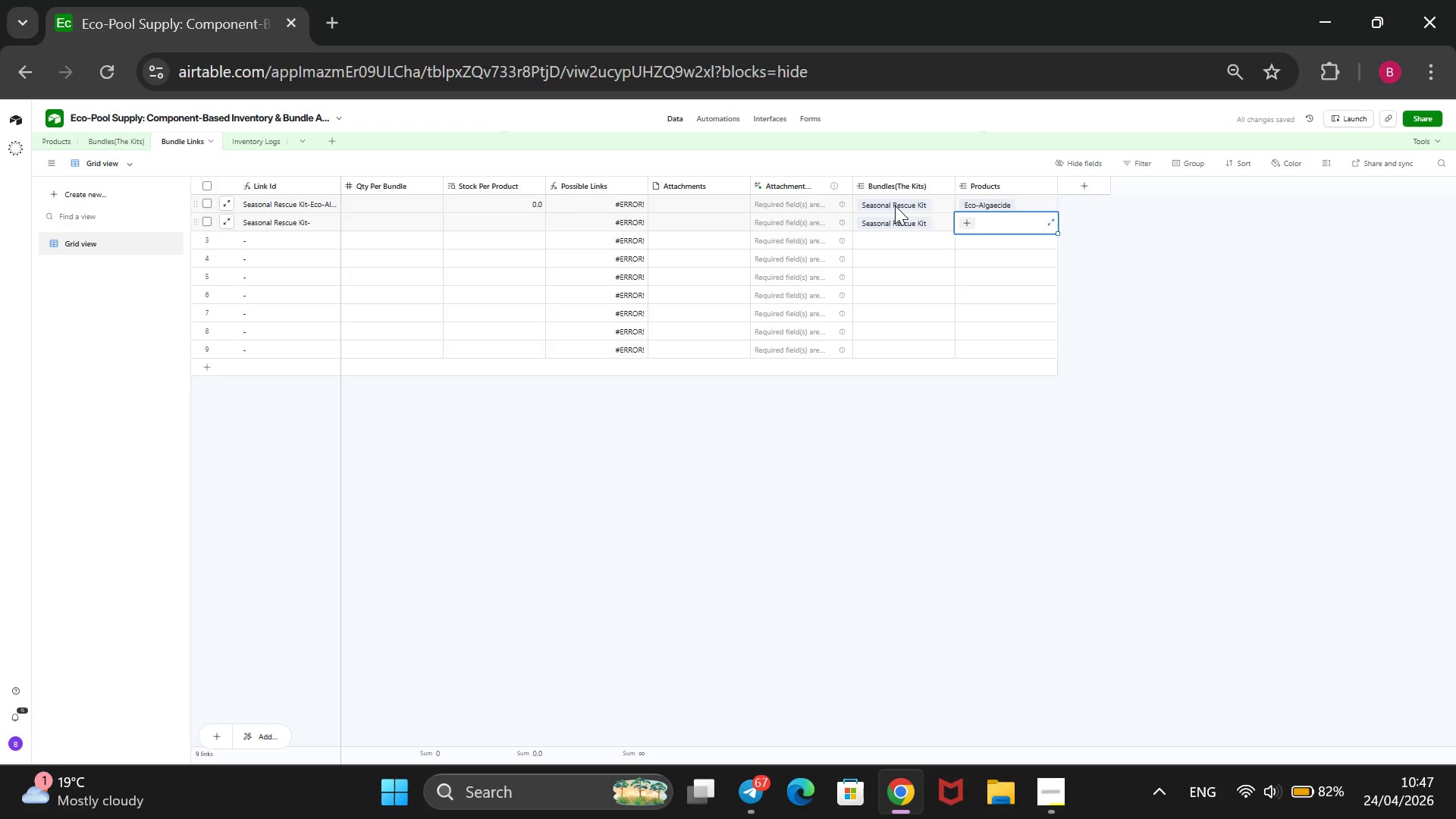 
key(Enter)
 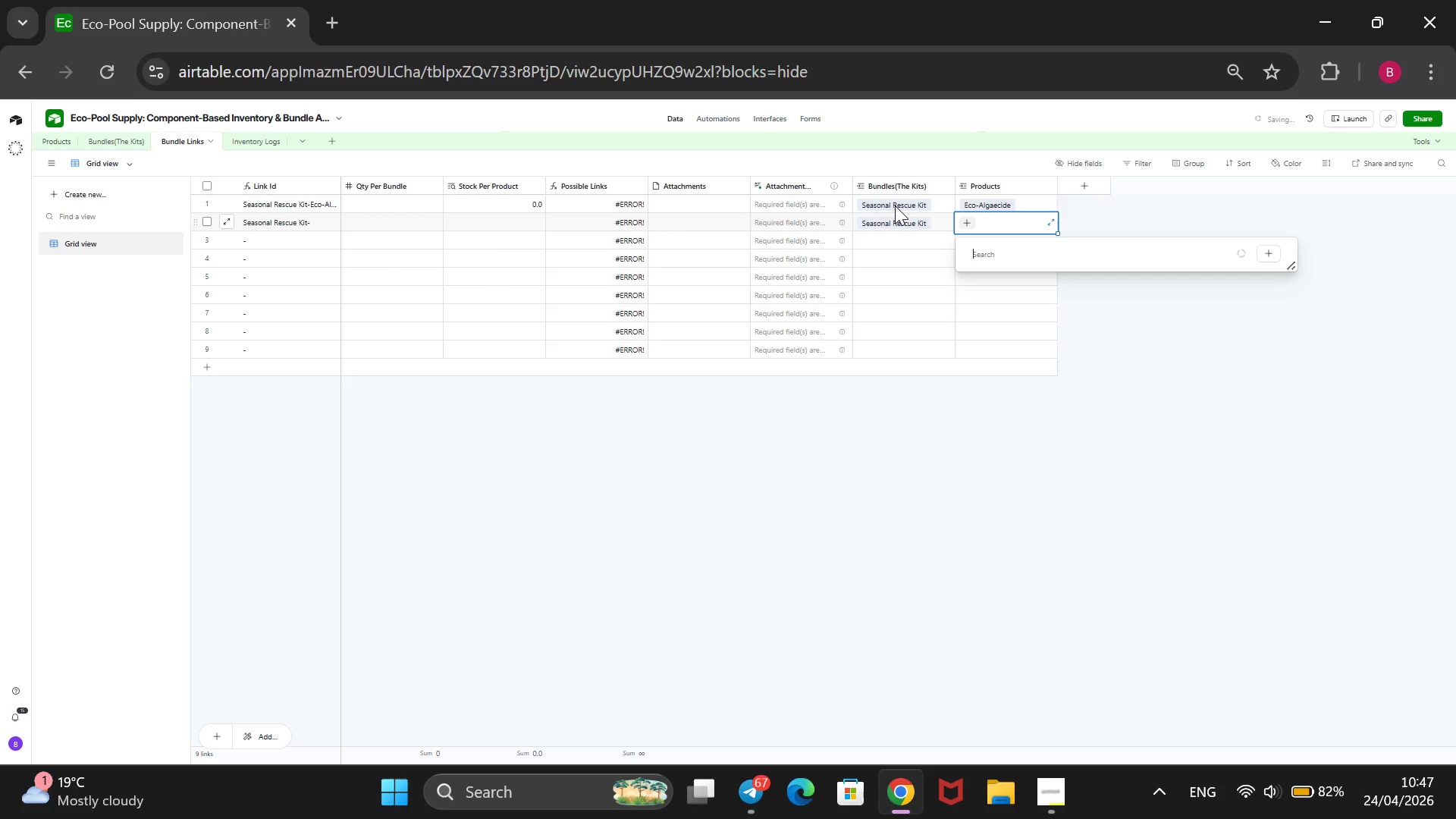 
wait(8.69)
 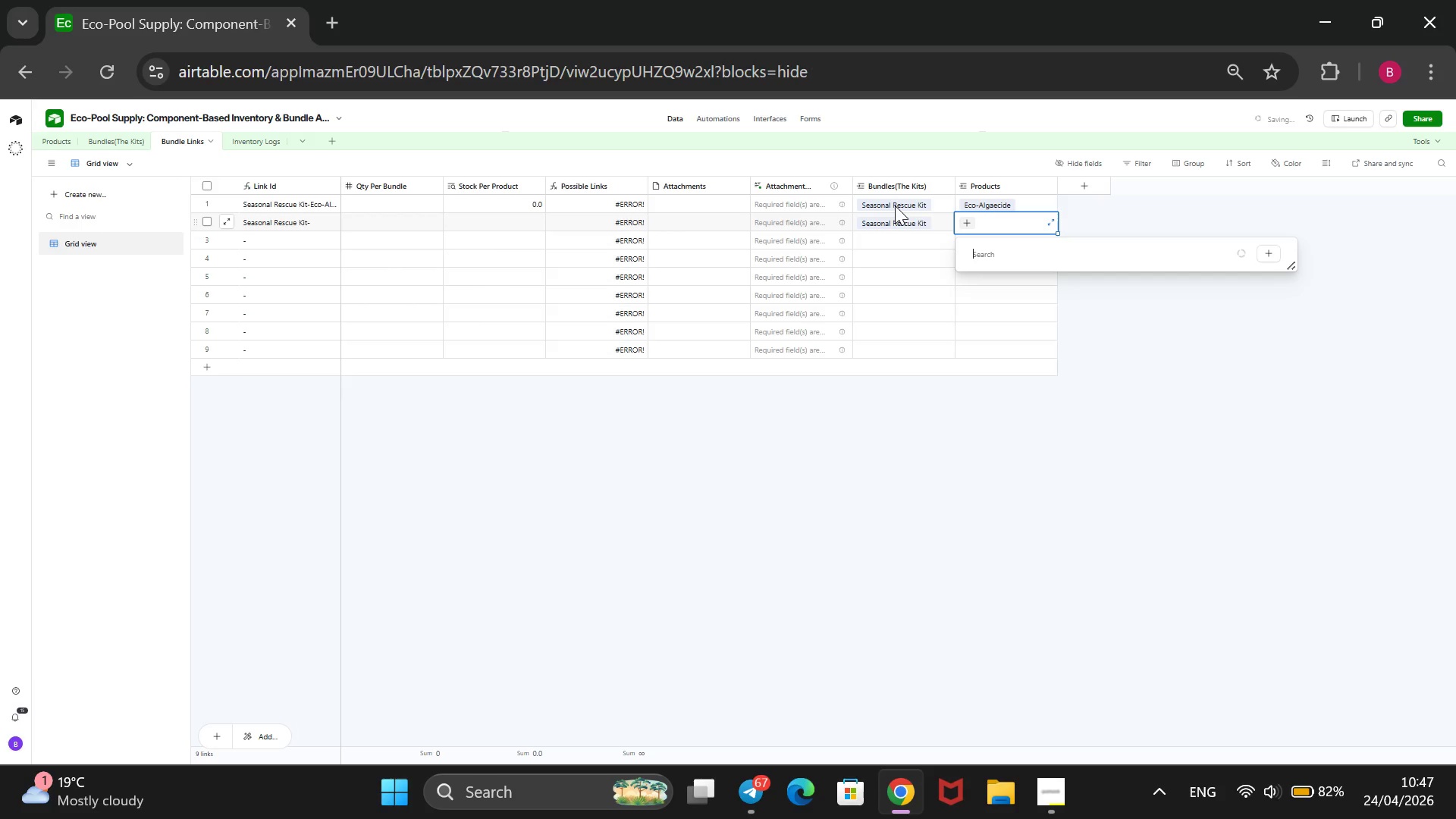 
key(ArrowDown)
 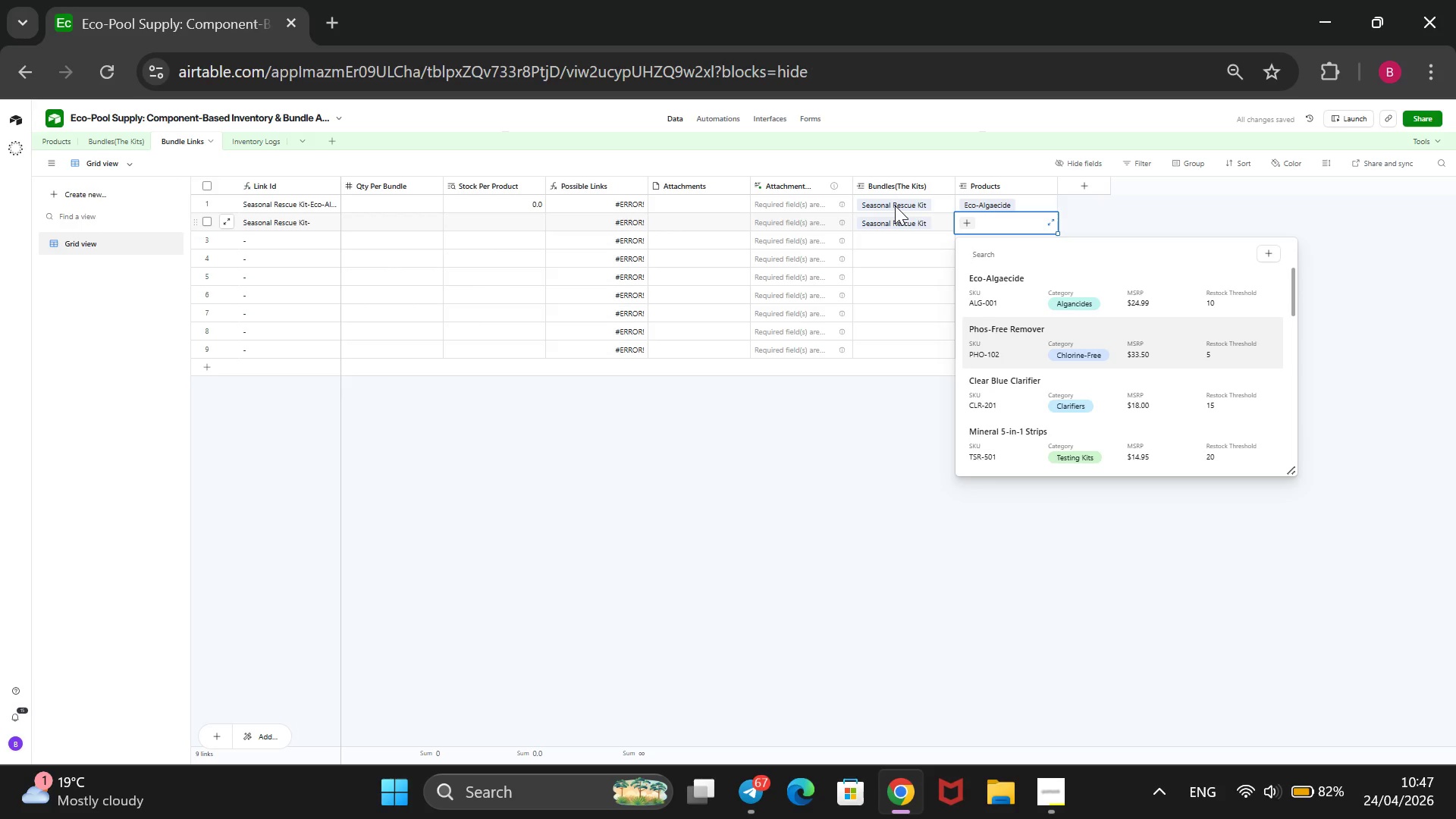 
key(ArrowDown)
 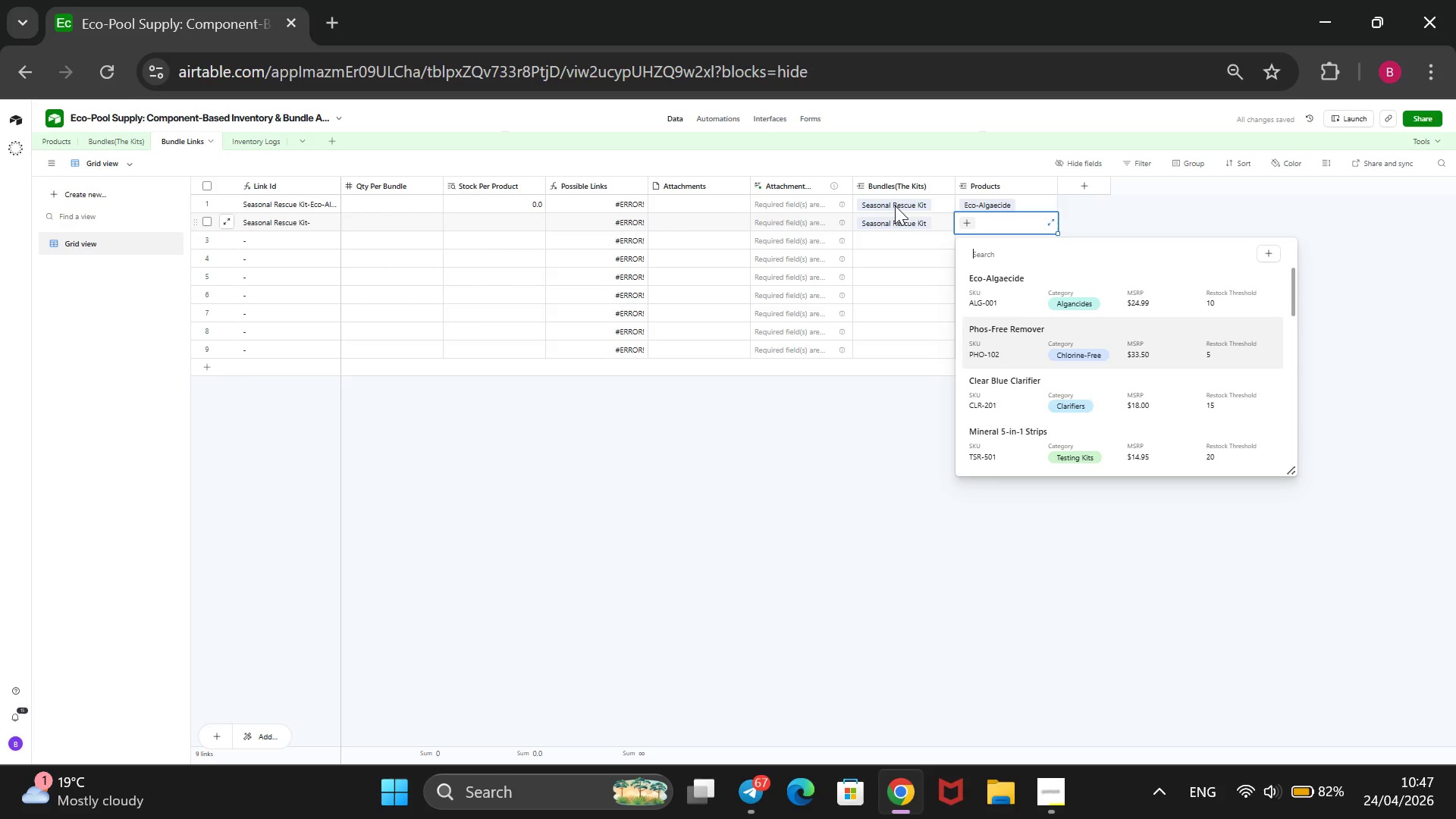 
key(ArrowDown)
 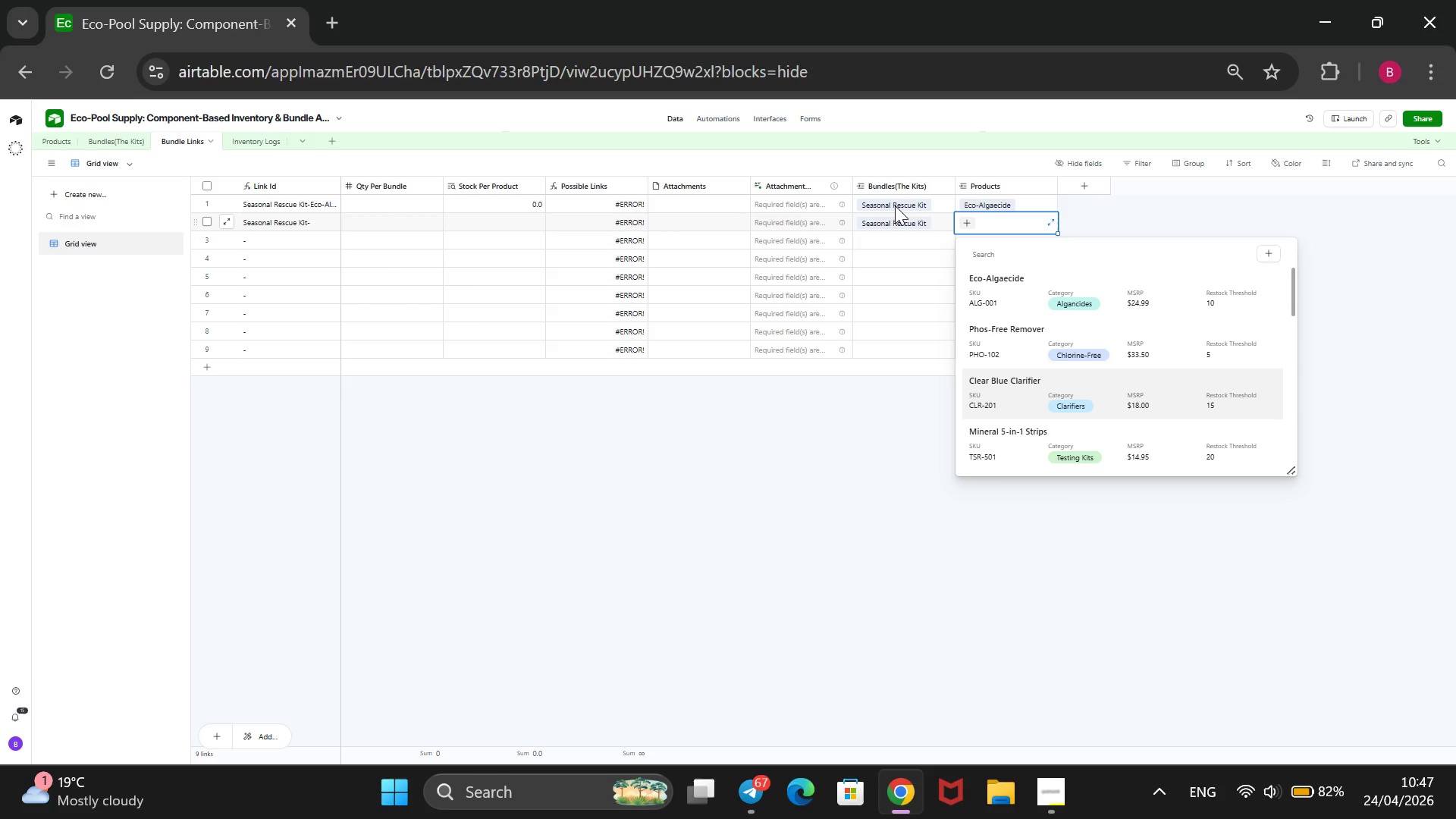 
key(Enter)
 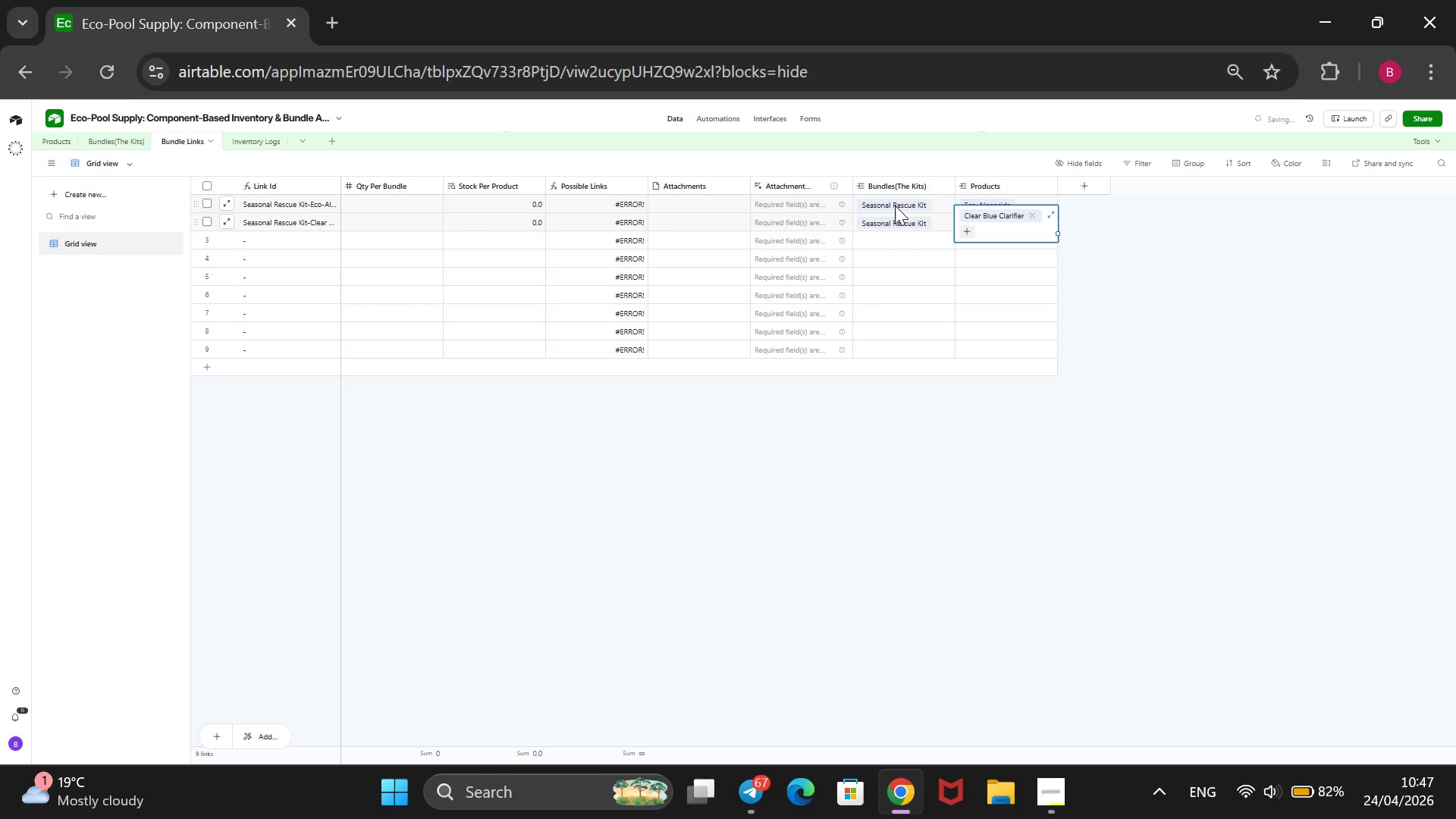 
key(ArrowLeft)
 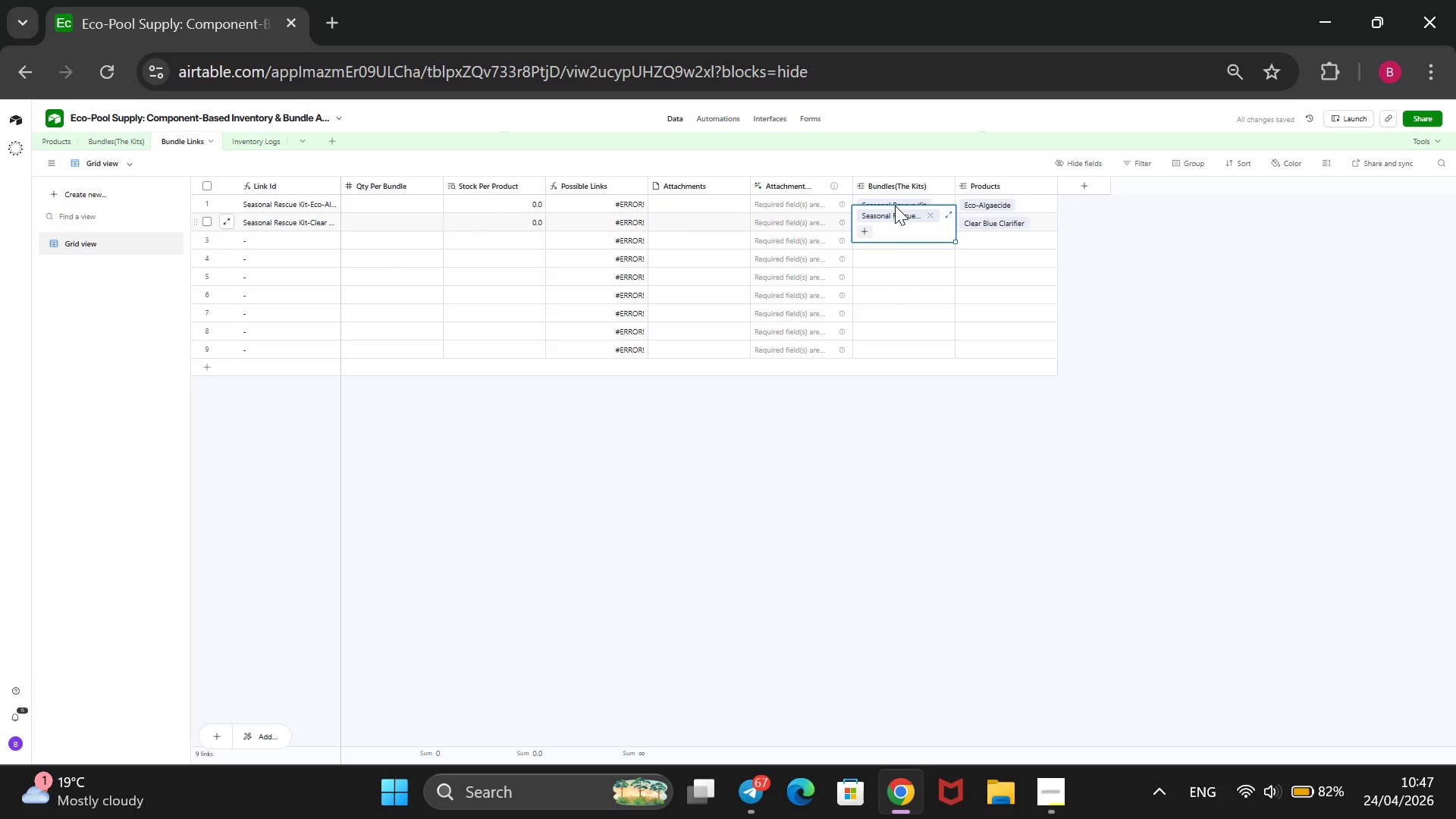 
key(ArrowRight)
 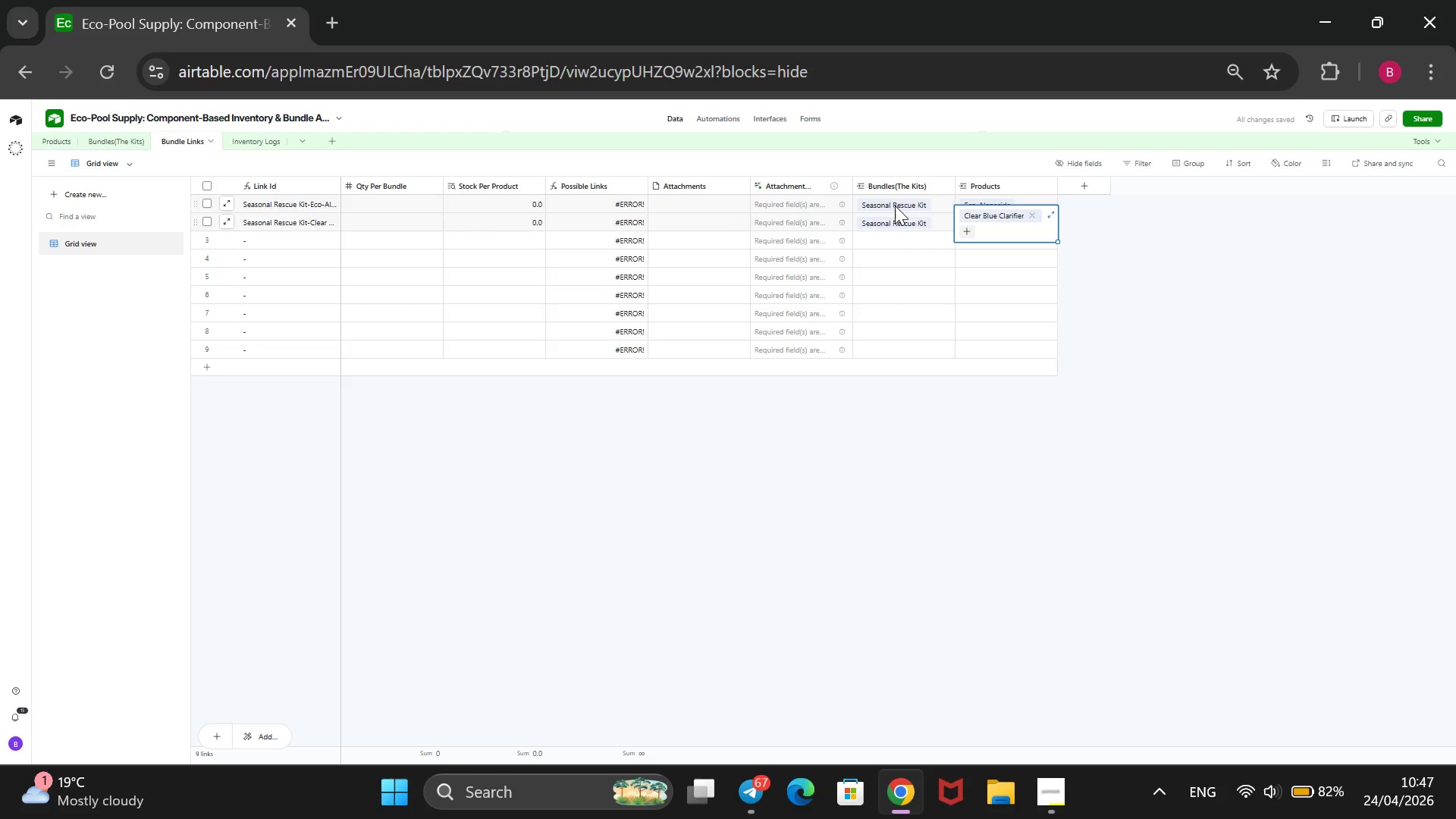 
key(ArrowDown)
 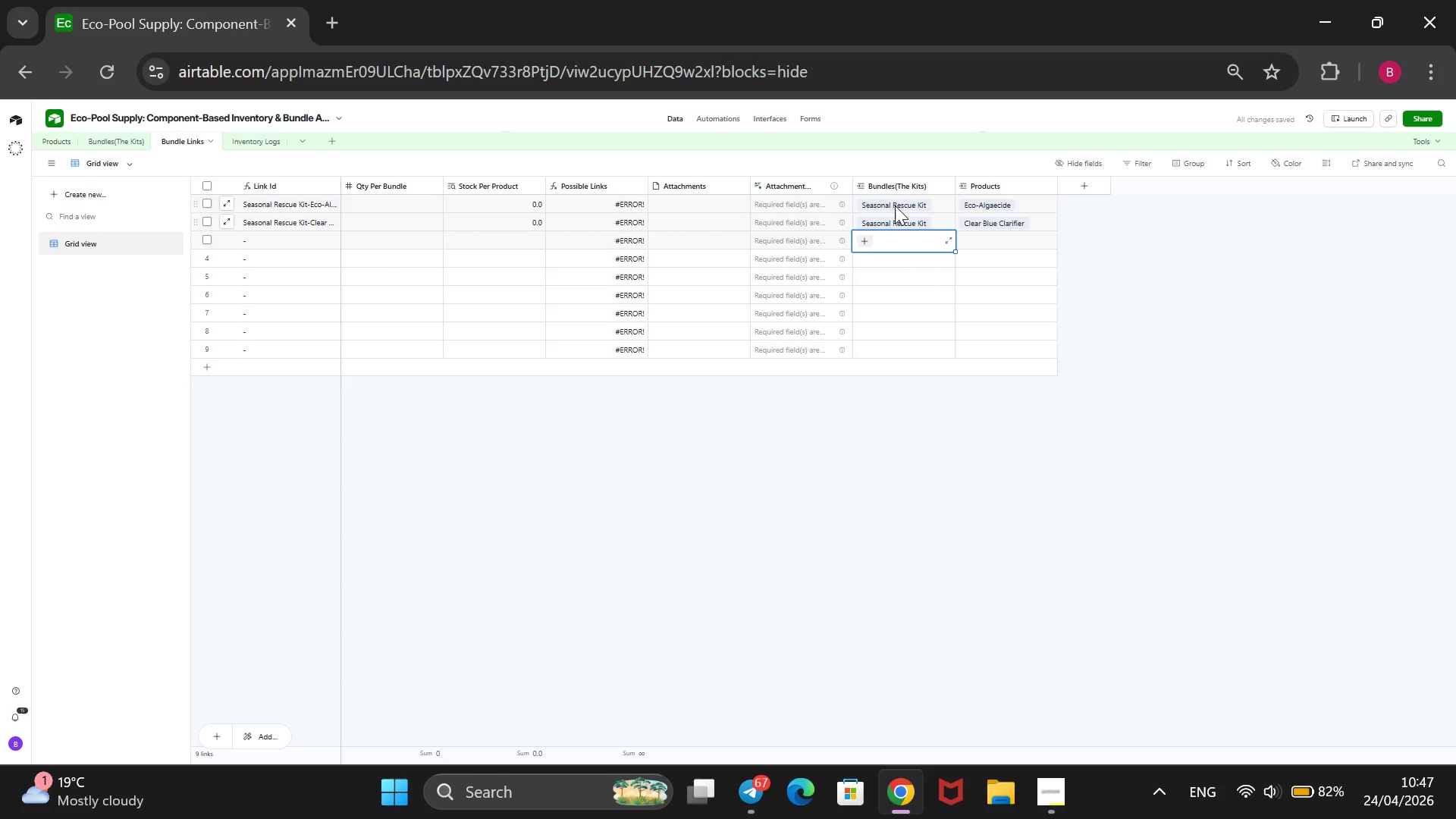 
key(ArrowLeft)
 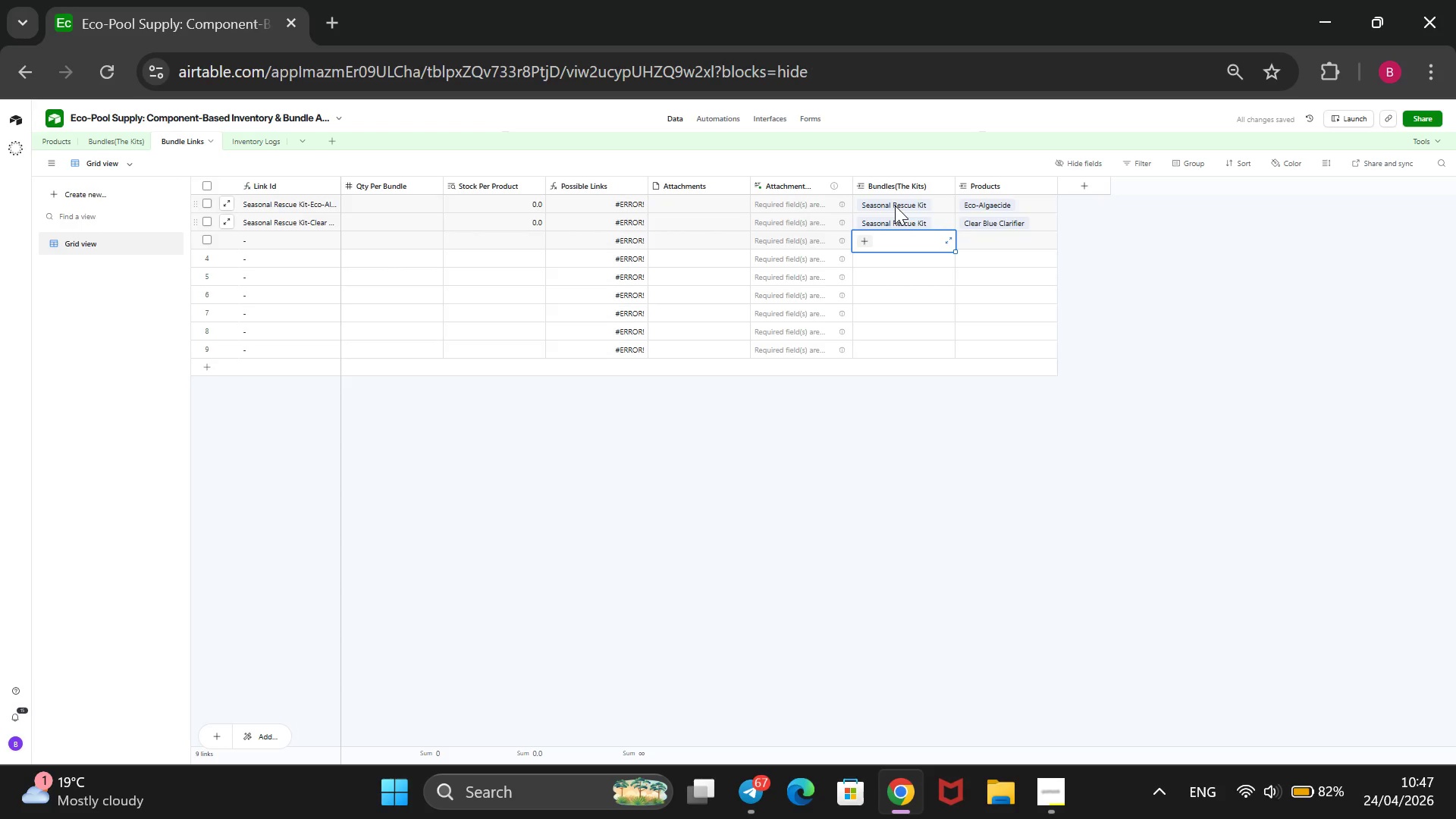 
key(Enter)
 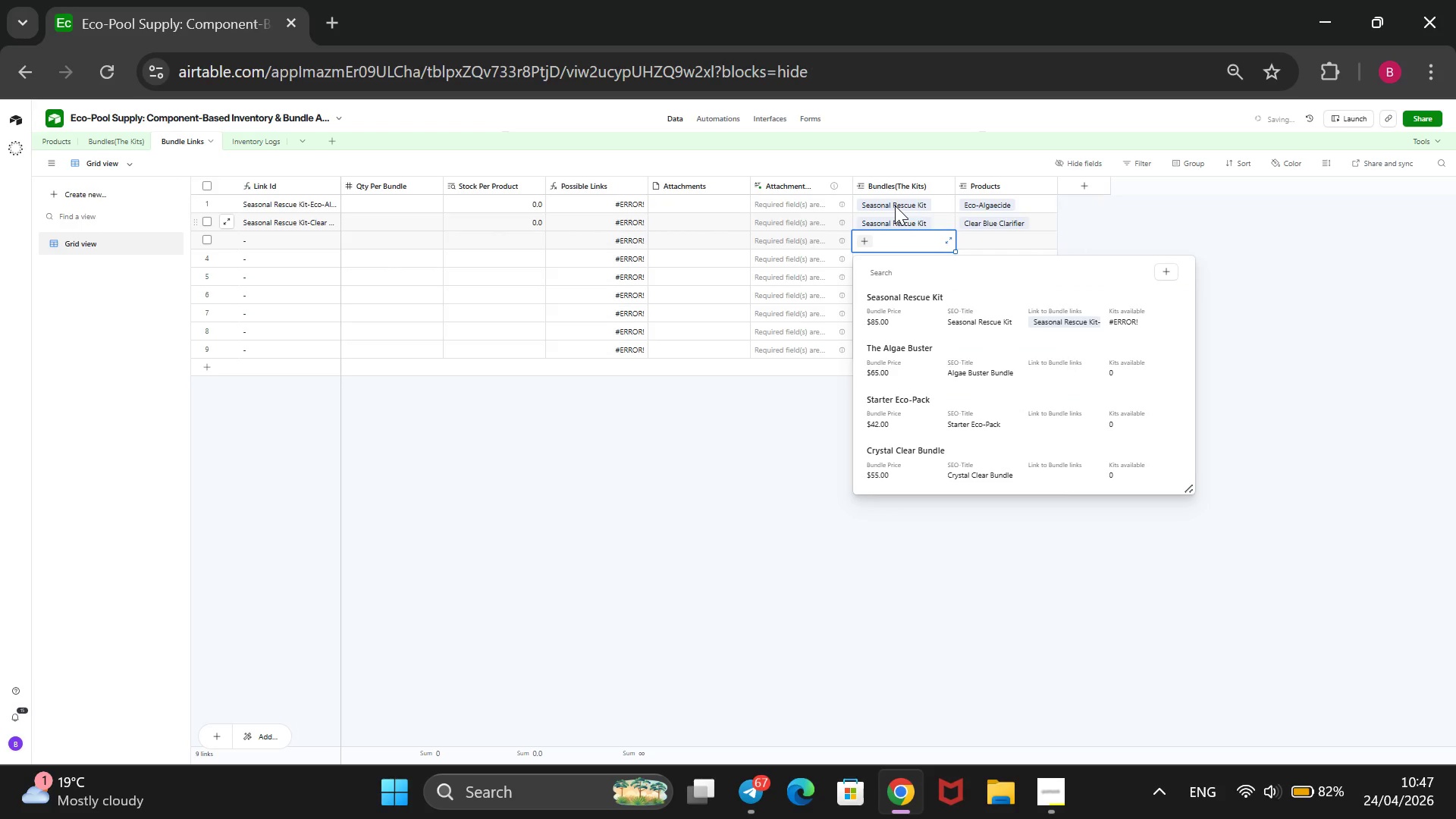 
key(ArrowDown)
 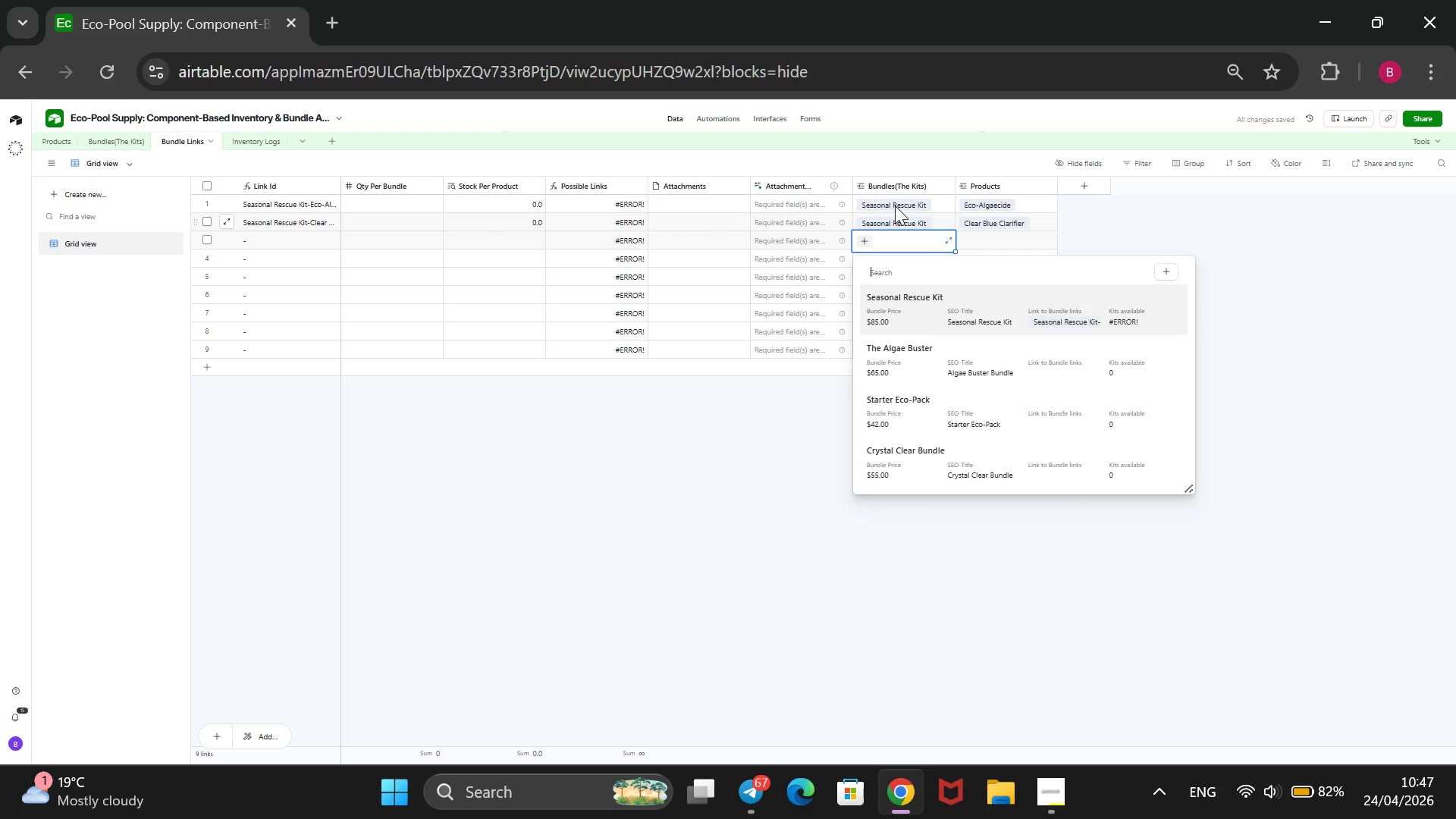 
key(Enter)
 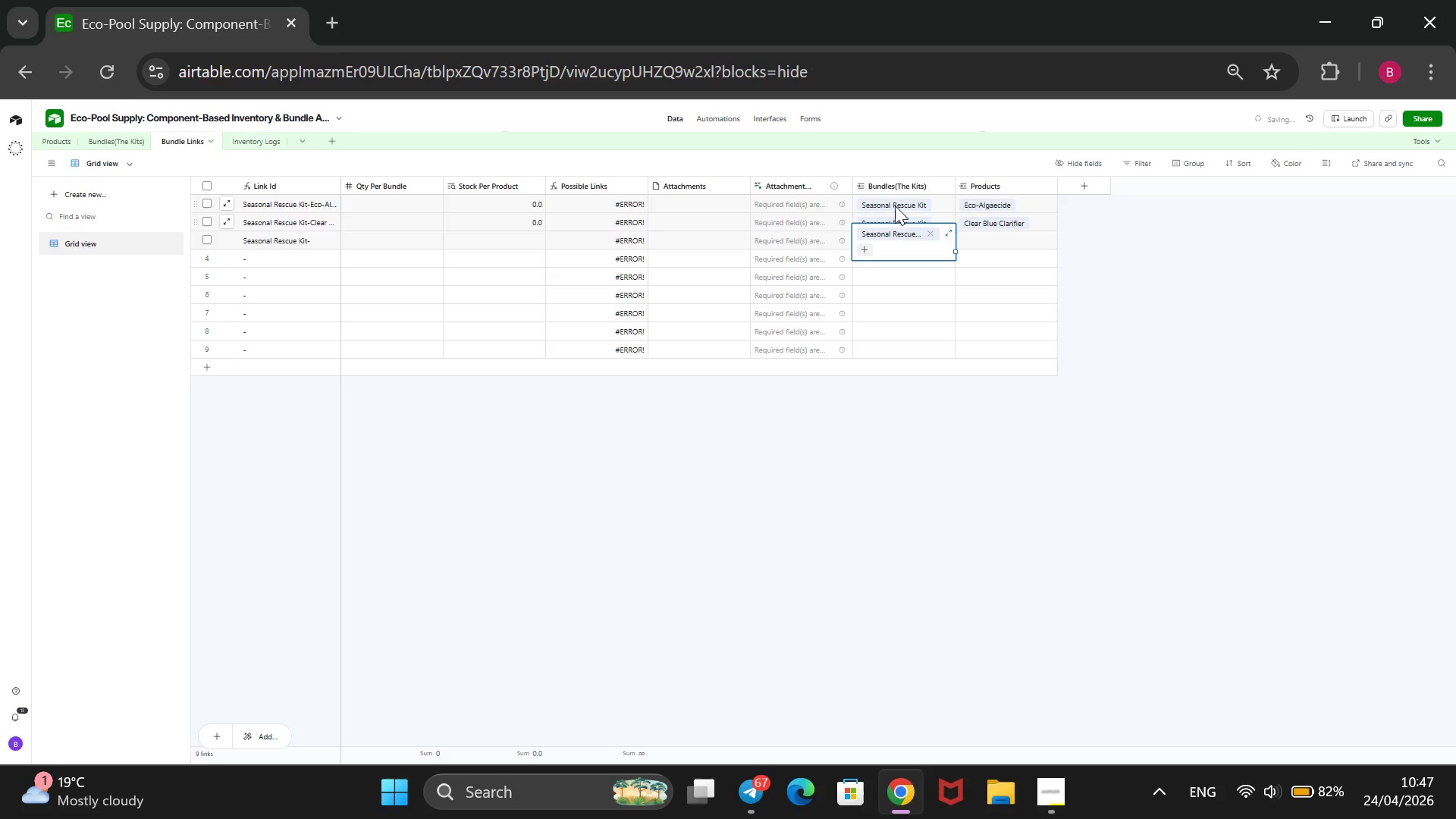 
key(ArrowRight)
 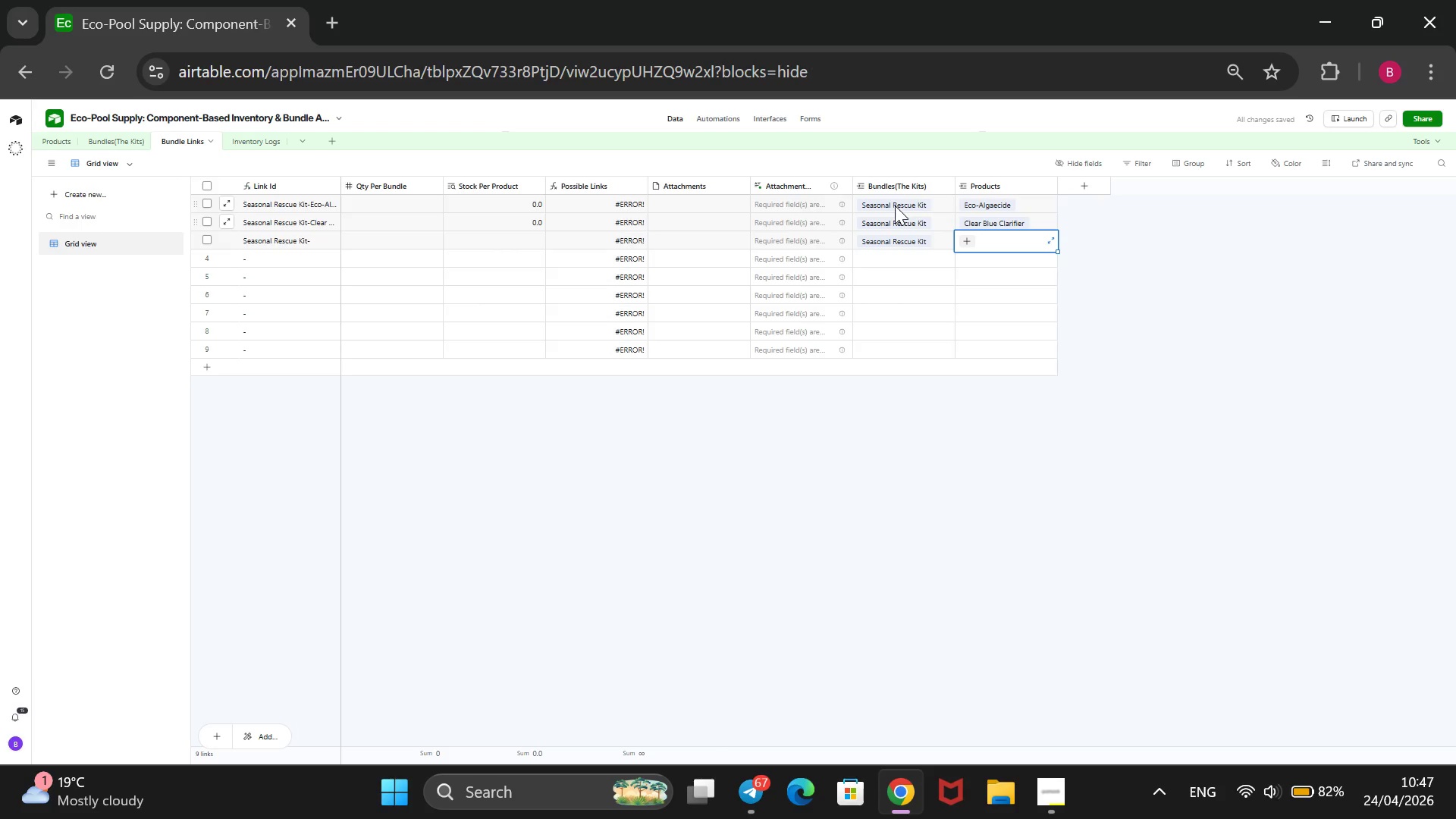 
key(Enter)
 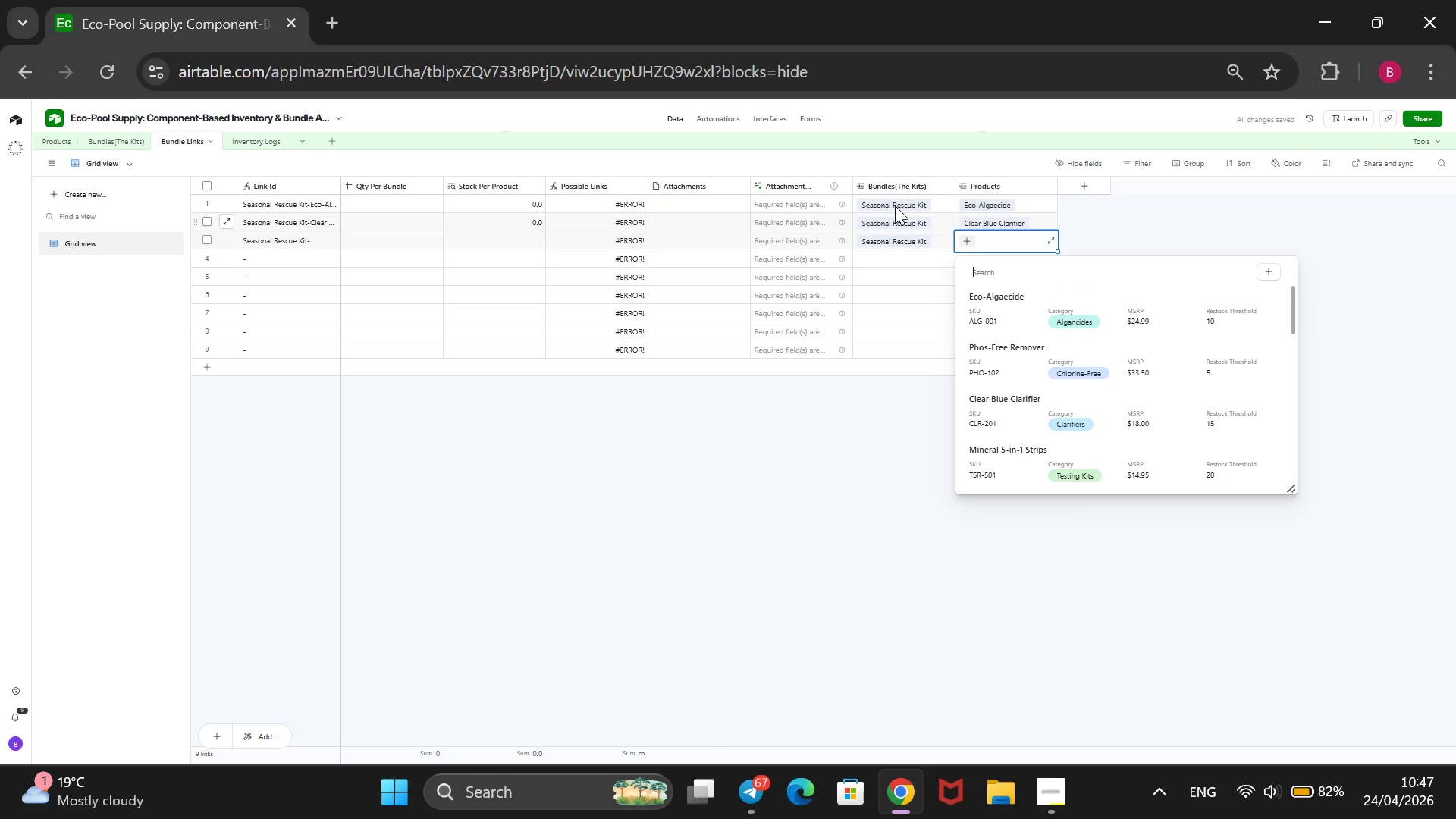 
wait(7.22)
 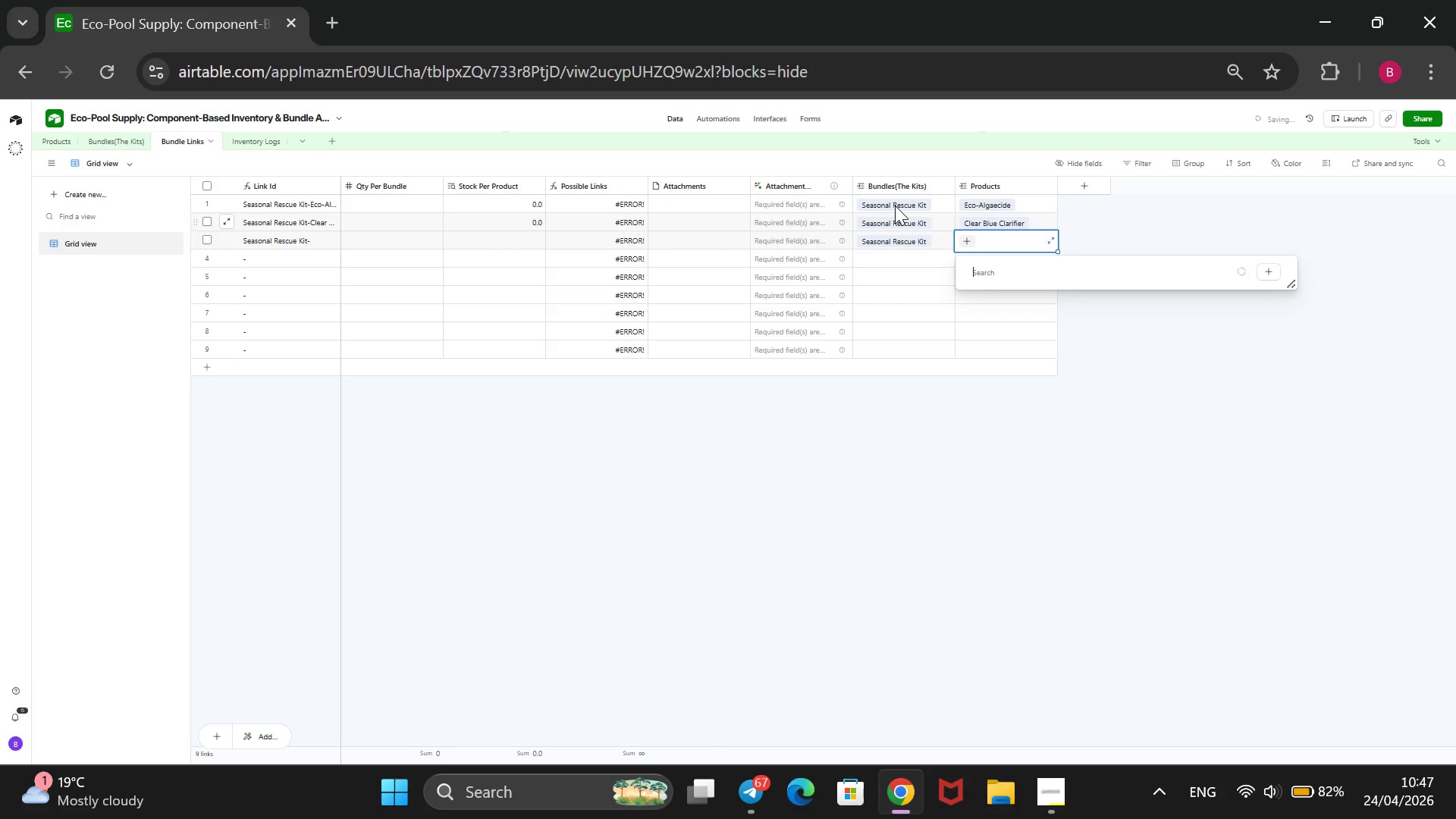 
key(ArrowDown)
 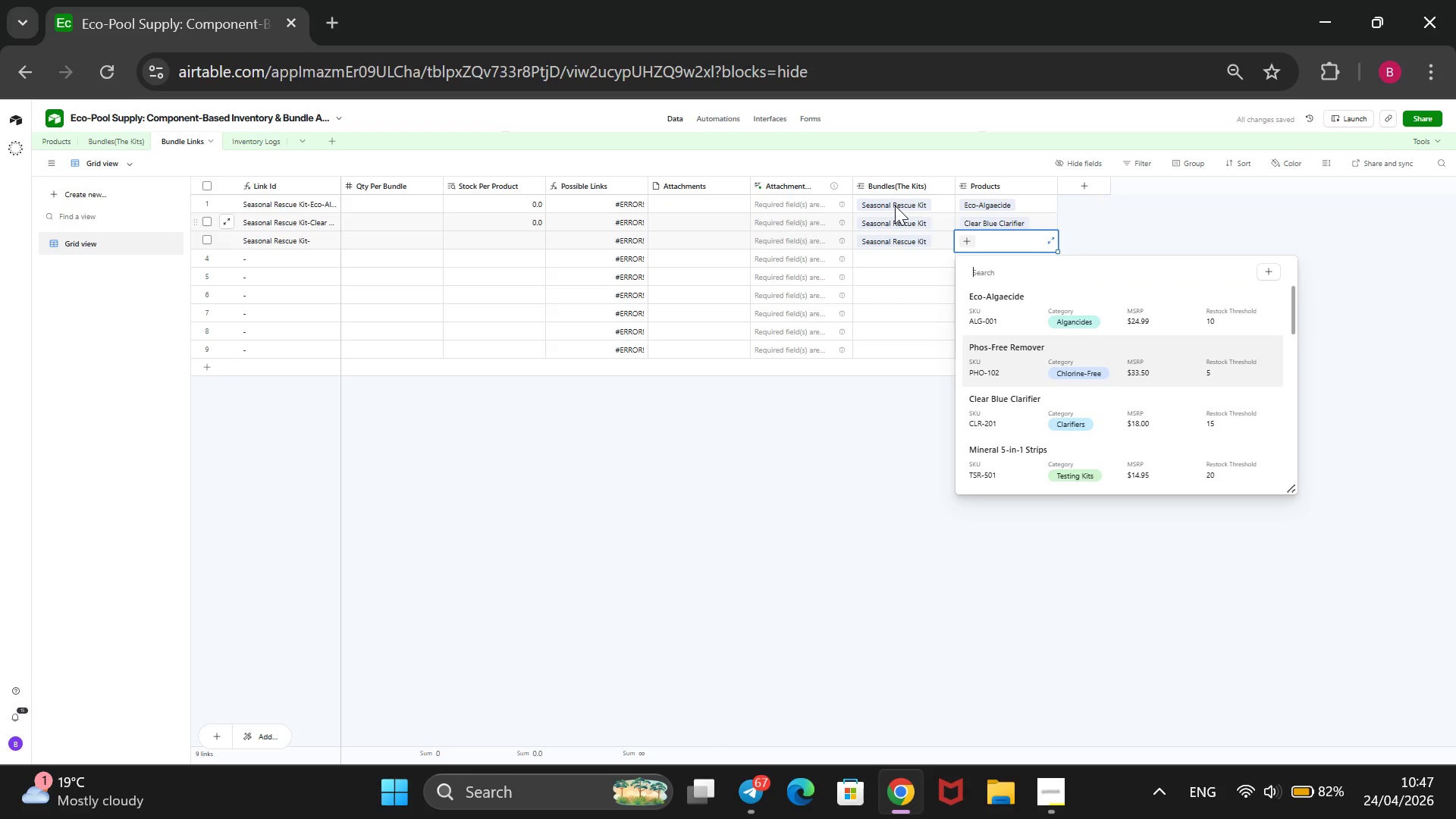 
key(ArrowDown)
 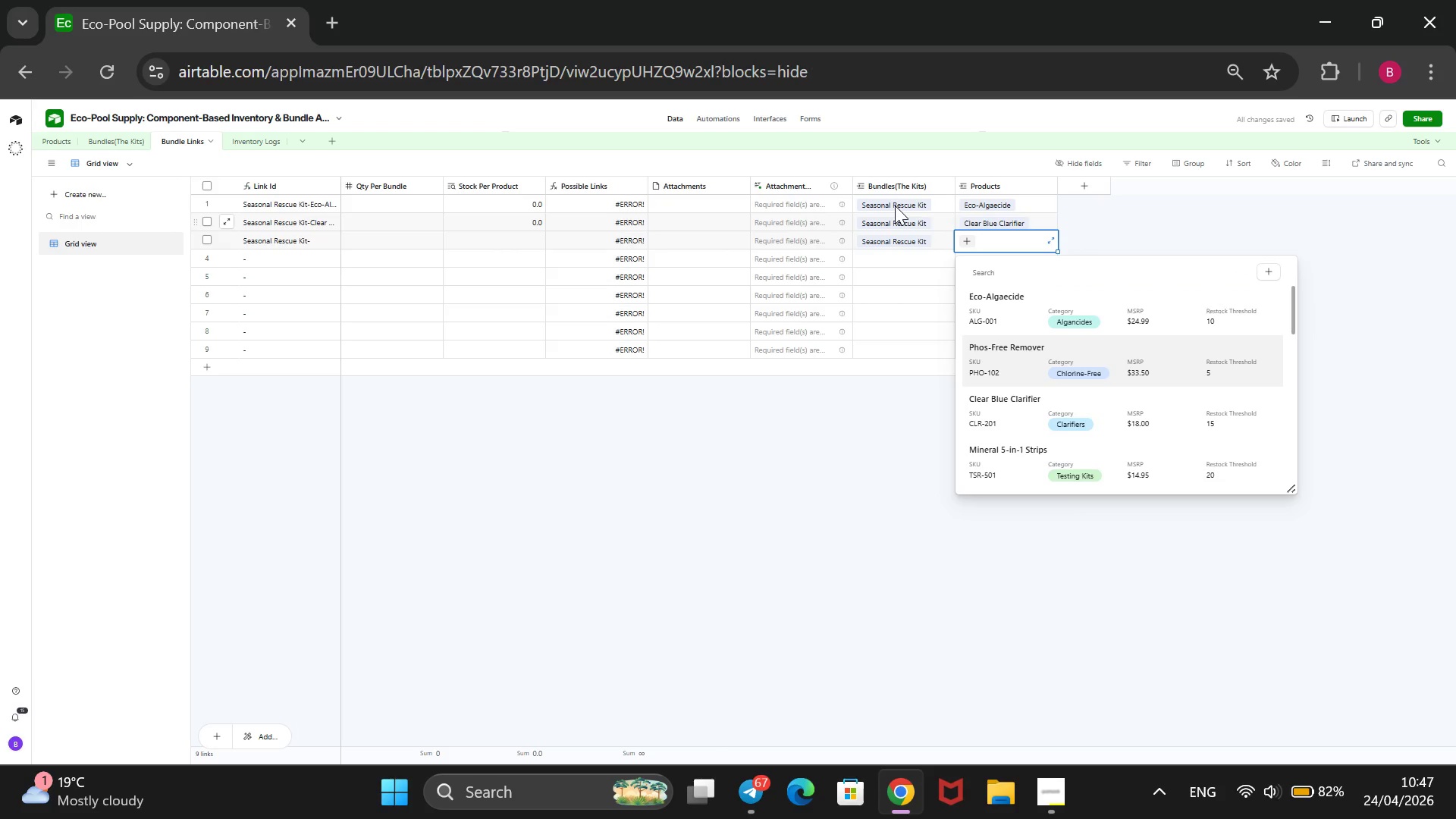 
key(Enter)
 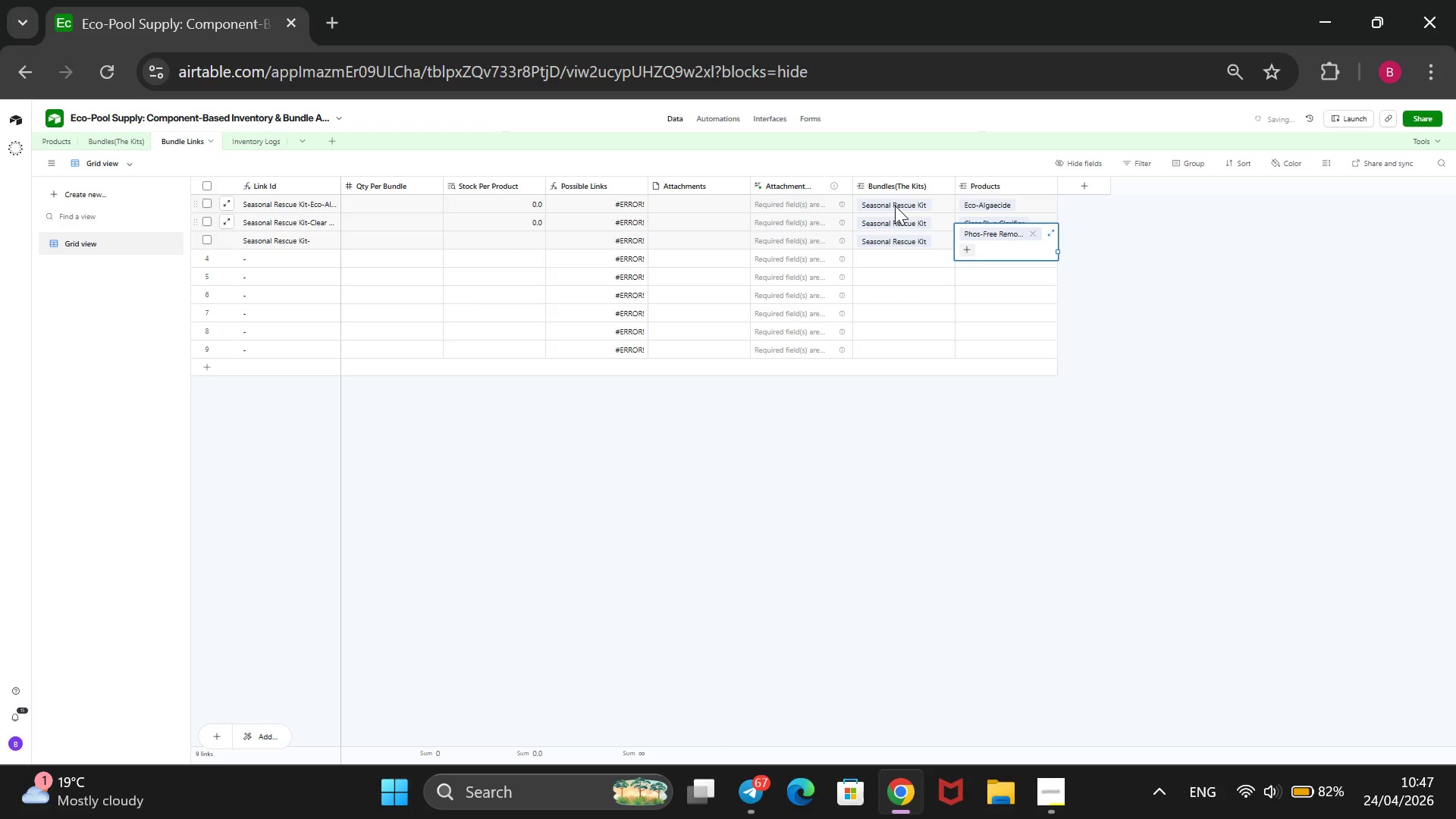 
key(ArrowDown)
 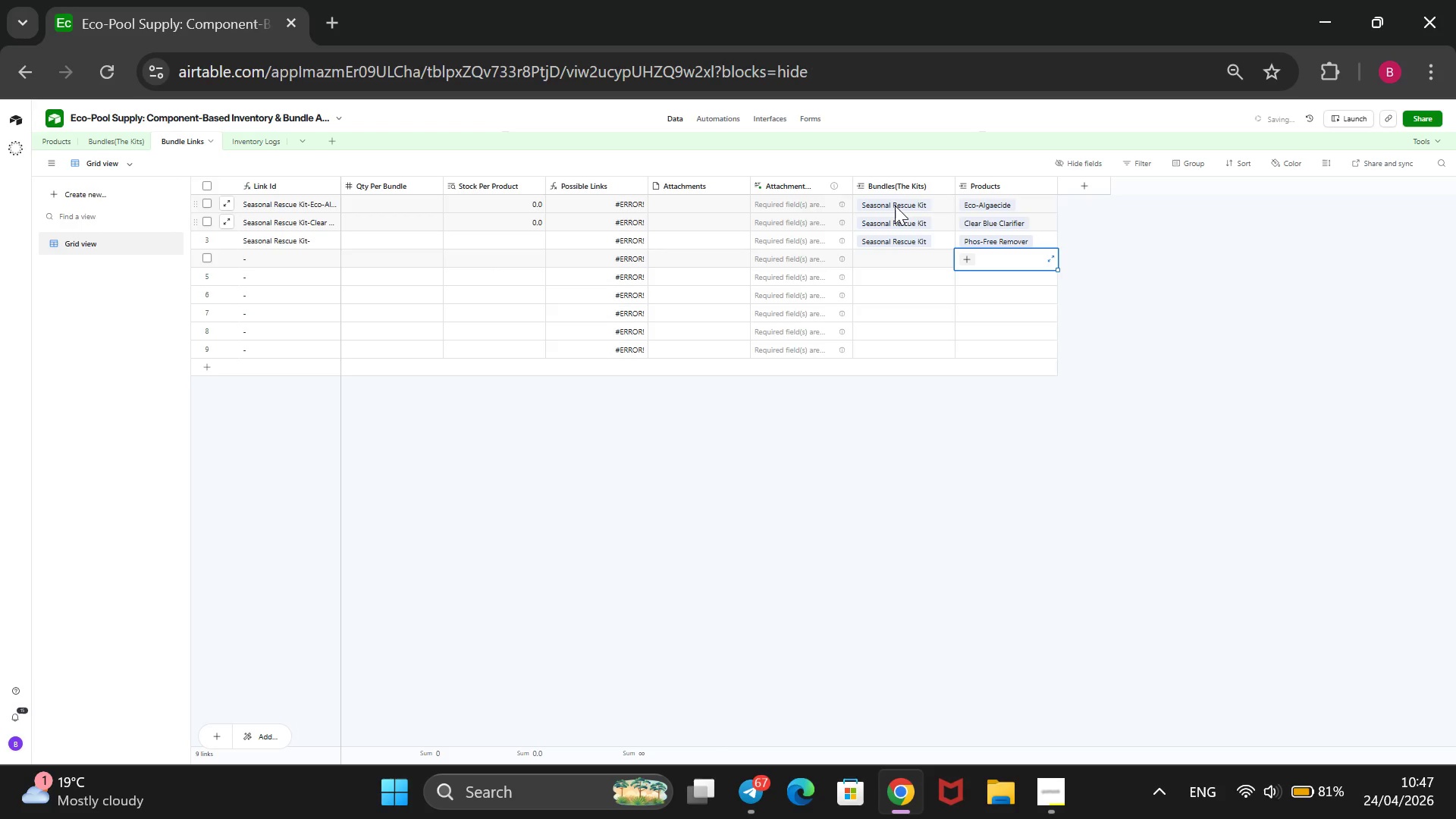 
key(ArrowLeft)
 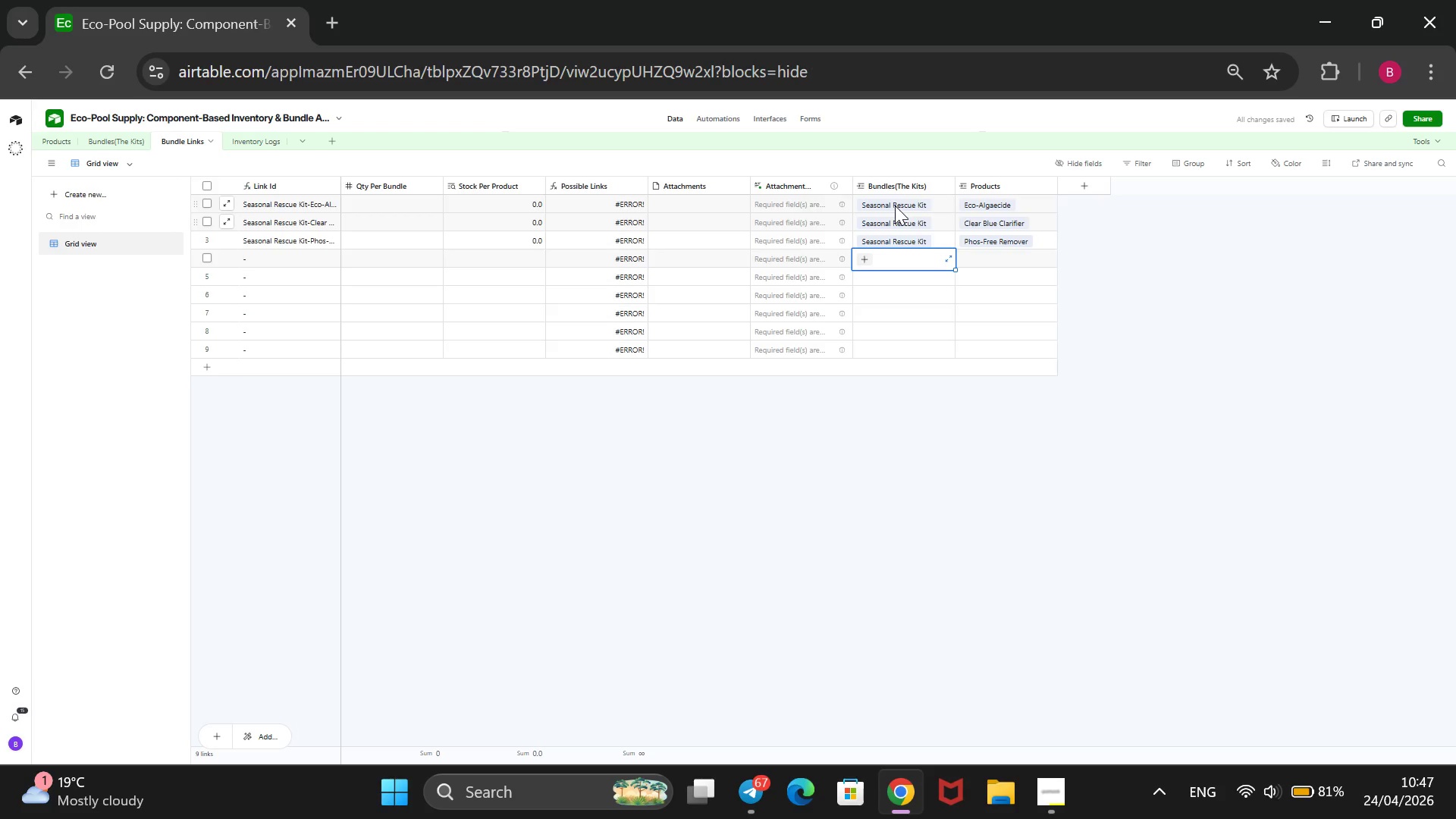 
wait(7.75)
 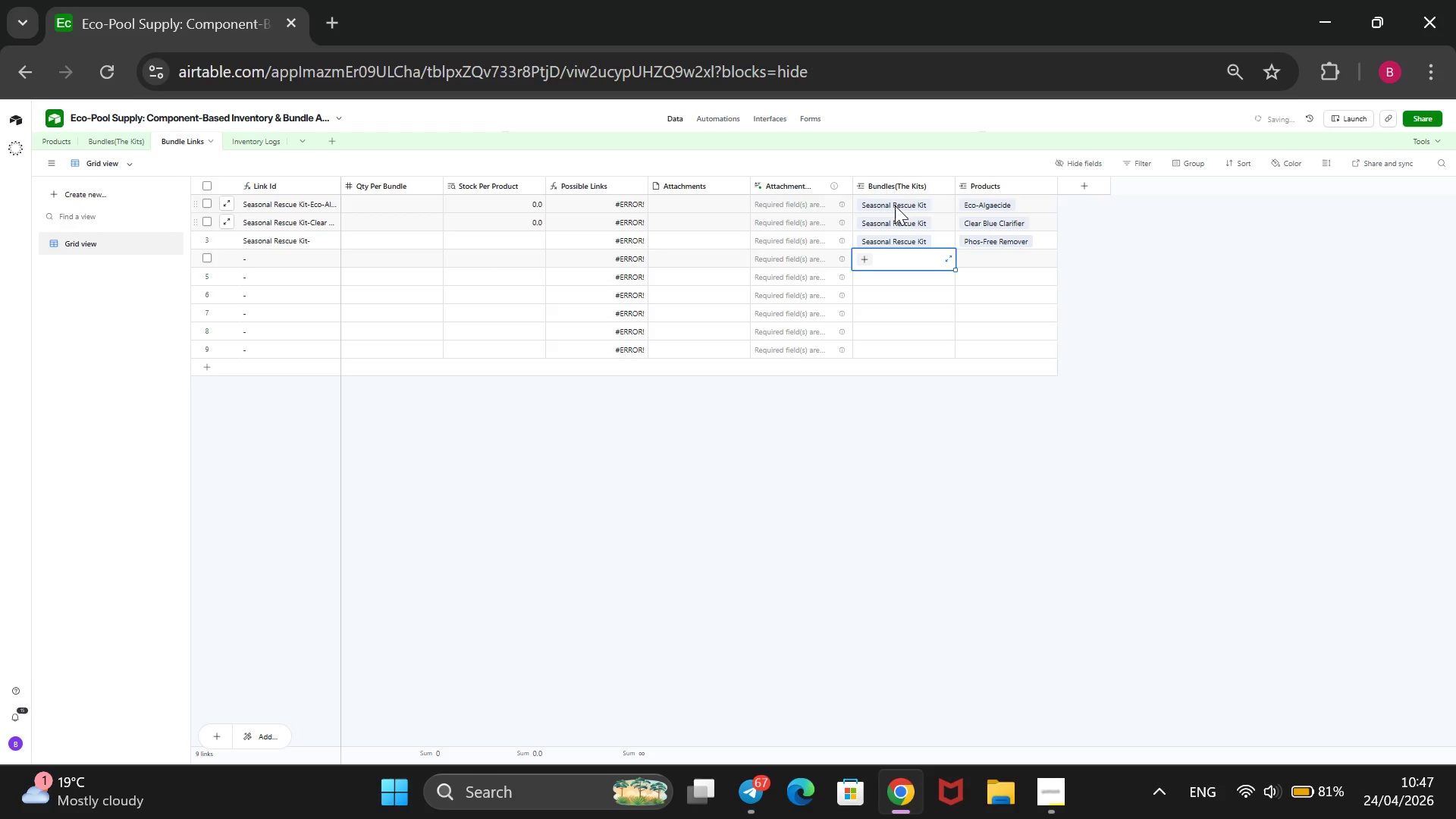 
key(Enter)
 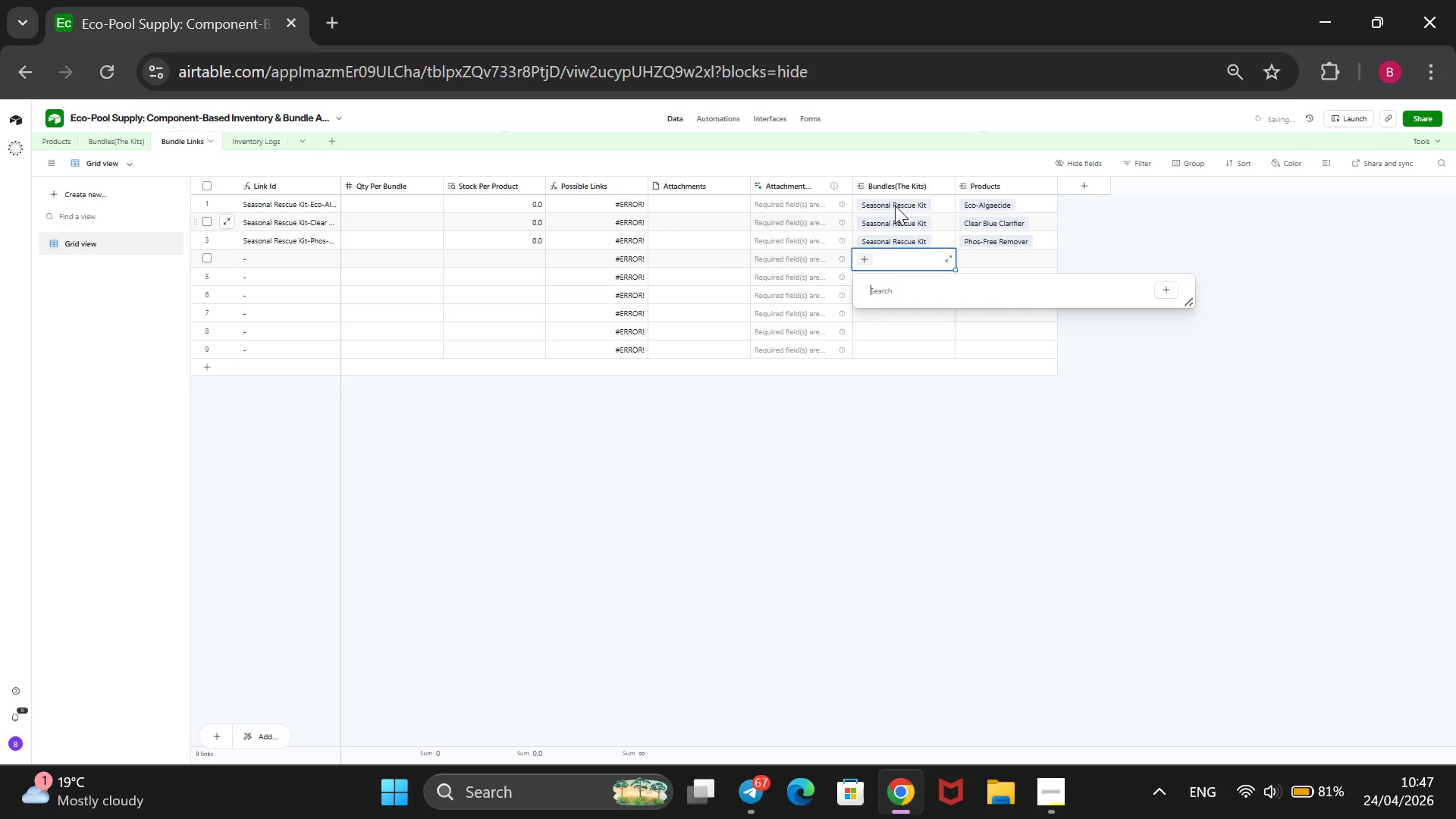 
key(ArrowDown)
 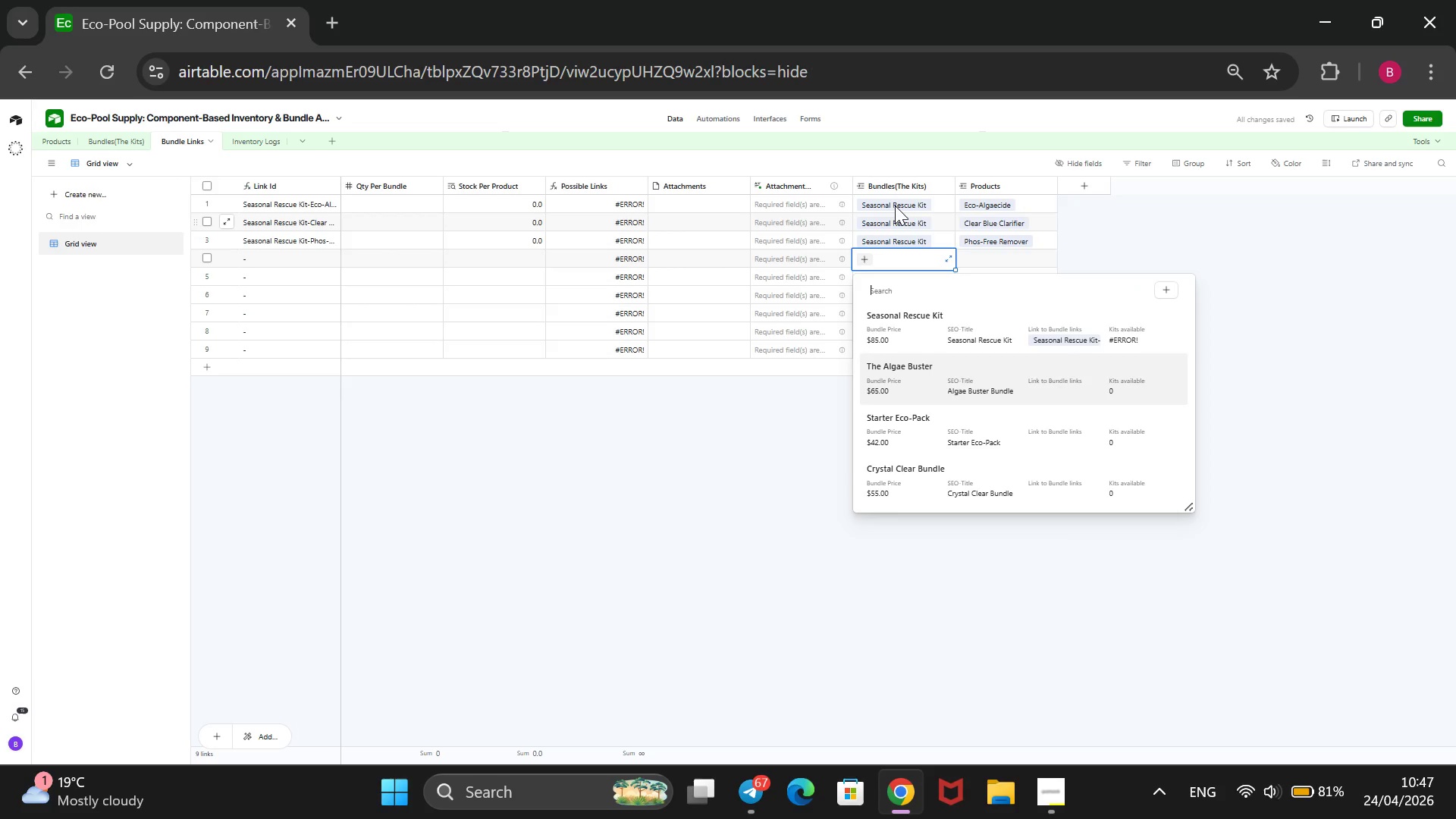 
key(ArrowDown)
 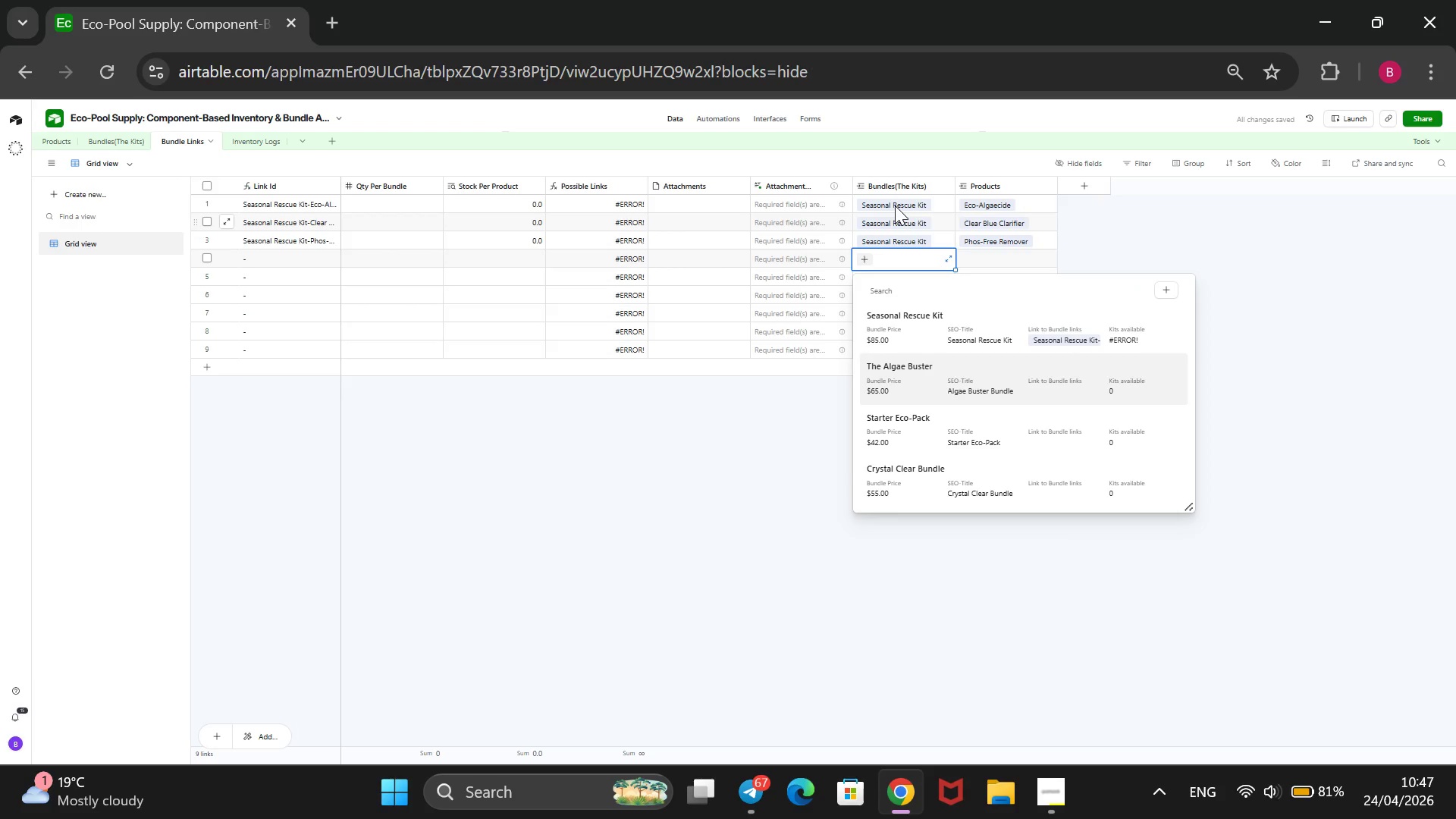 
key(Enter)
 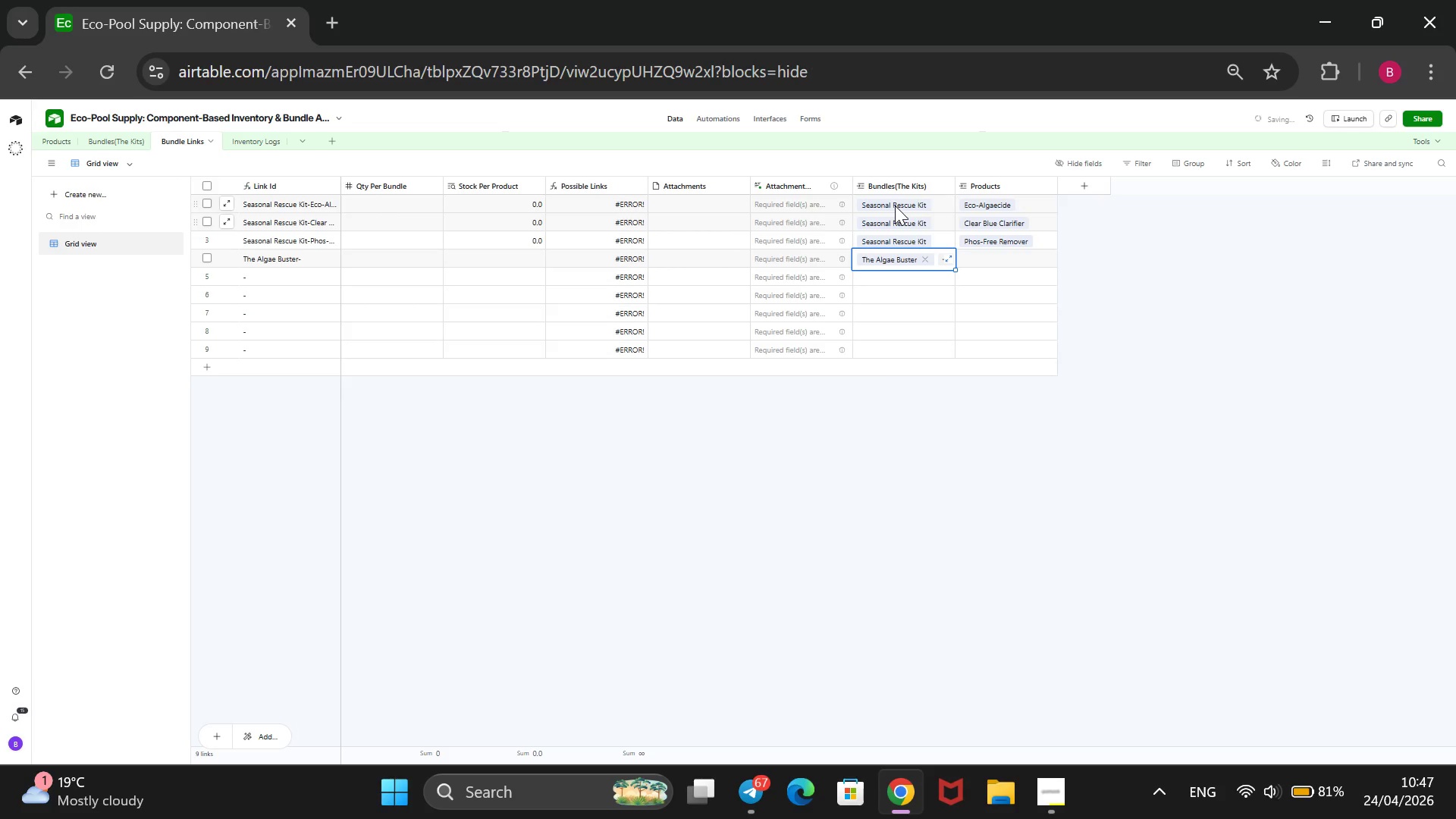 
key(ArrowRight)
 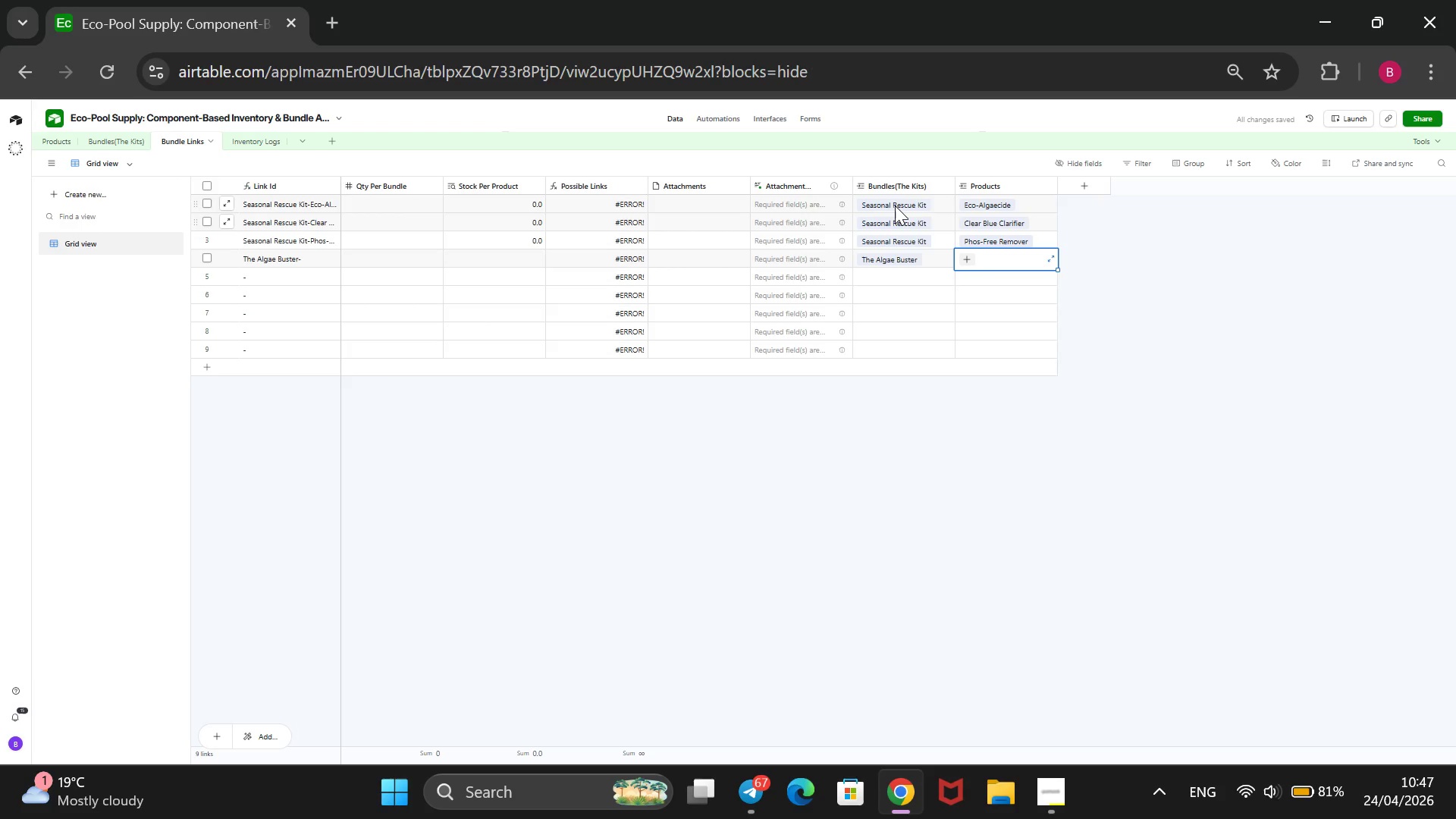 
key(Enter)
 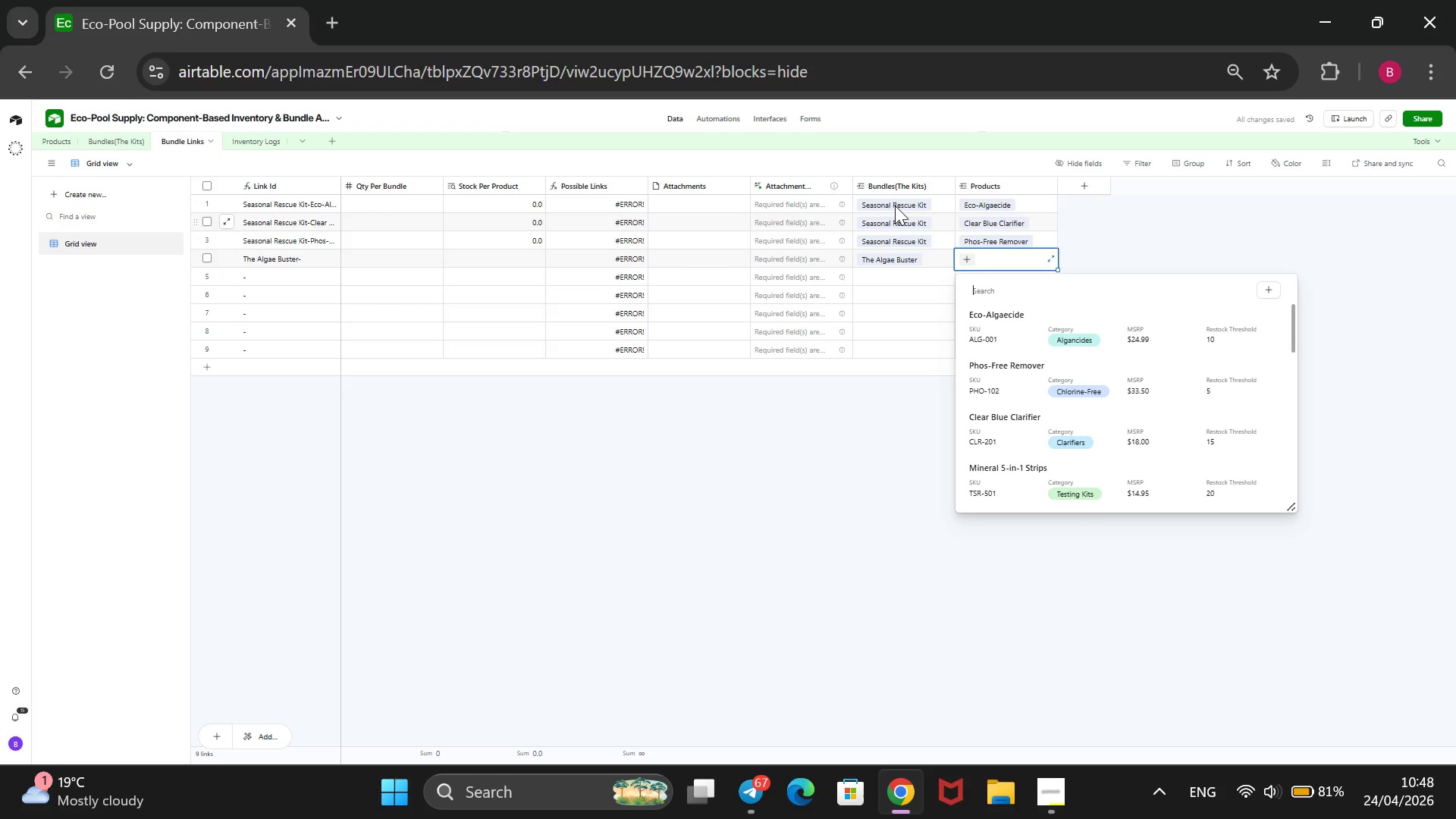 
wait(5.56)
 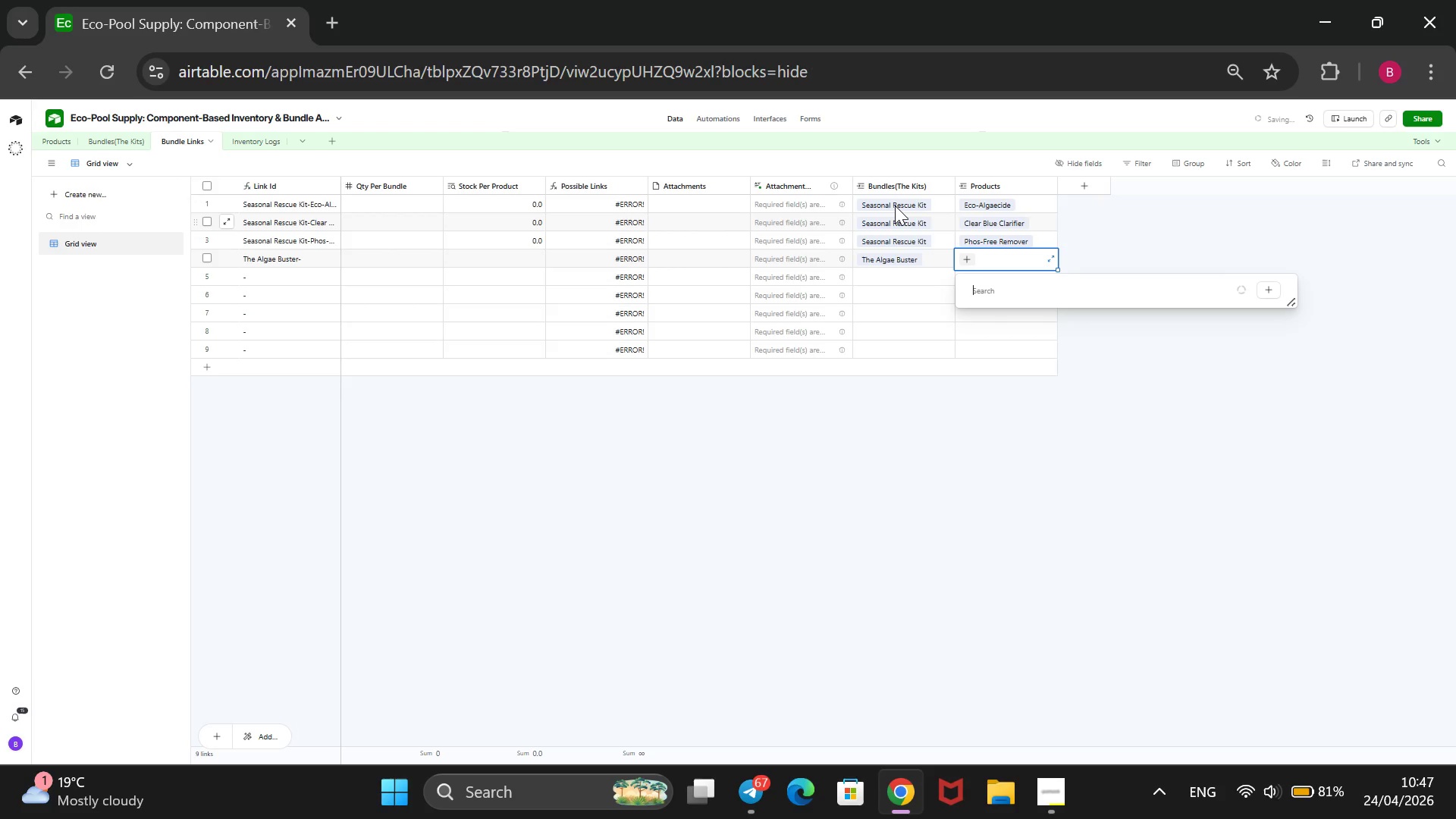 
key(ArrowDown)
 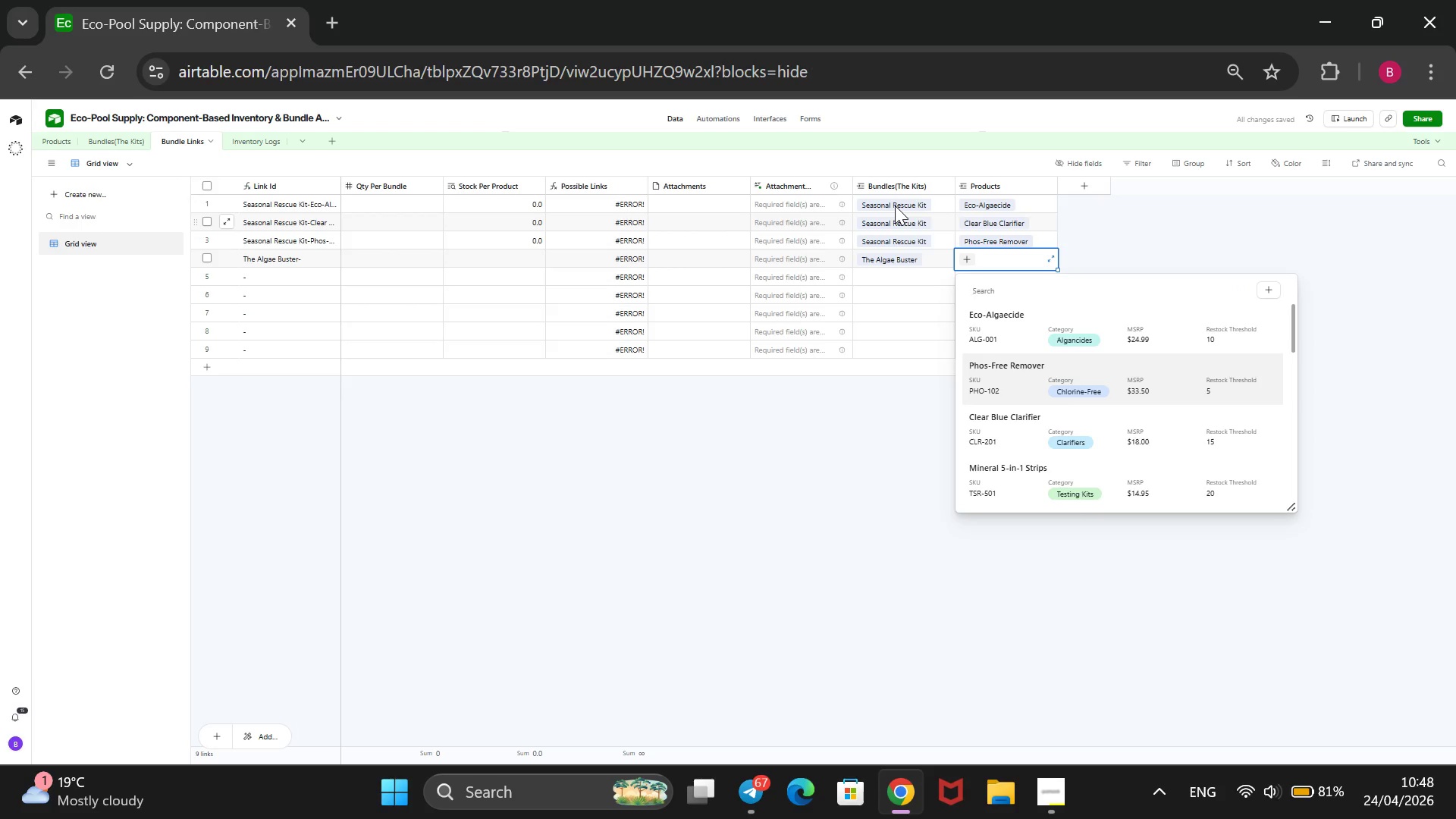 
key(ArrowDown)
 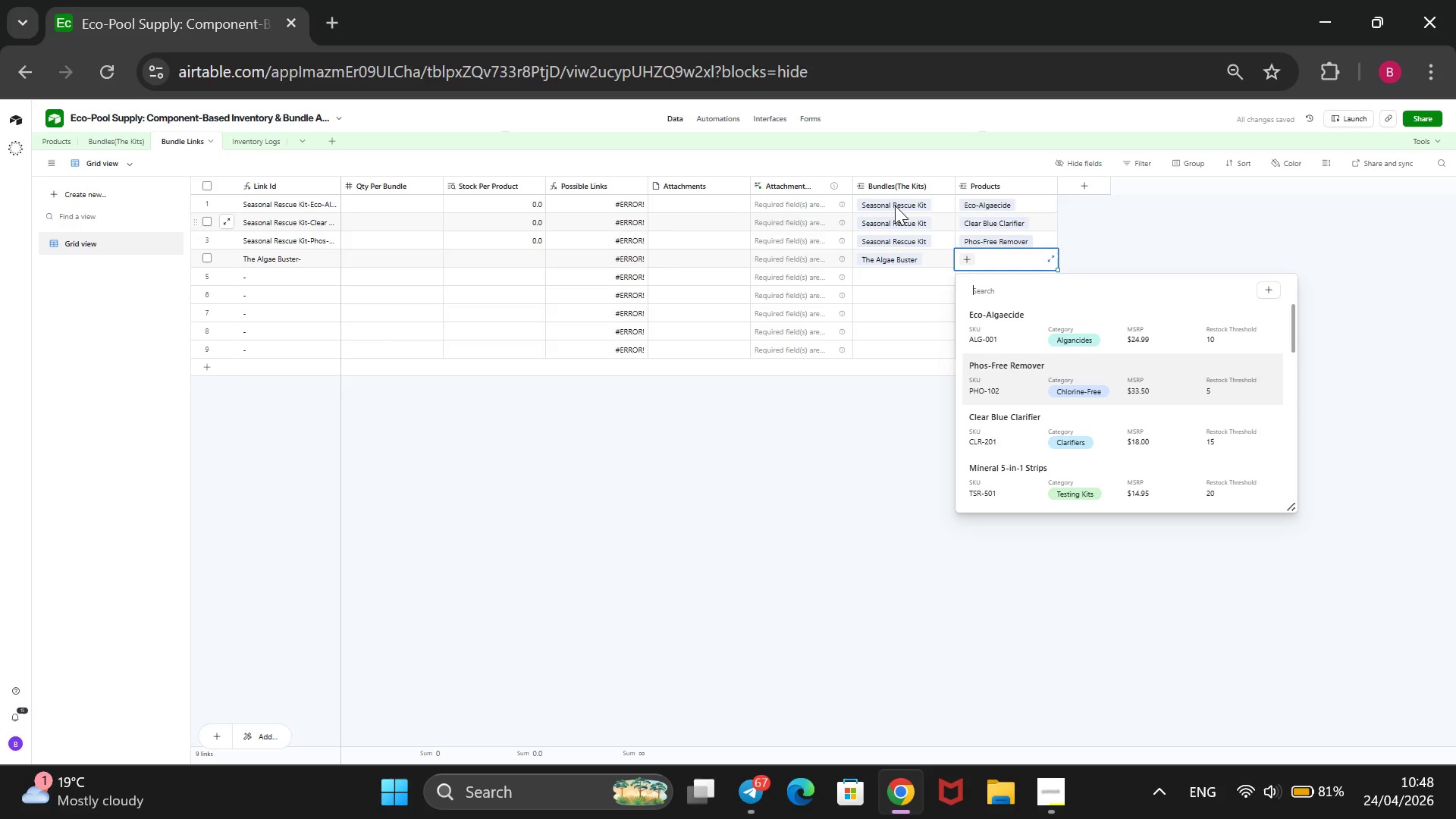 
key(ArrowDown)
 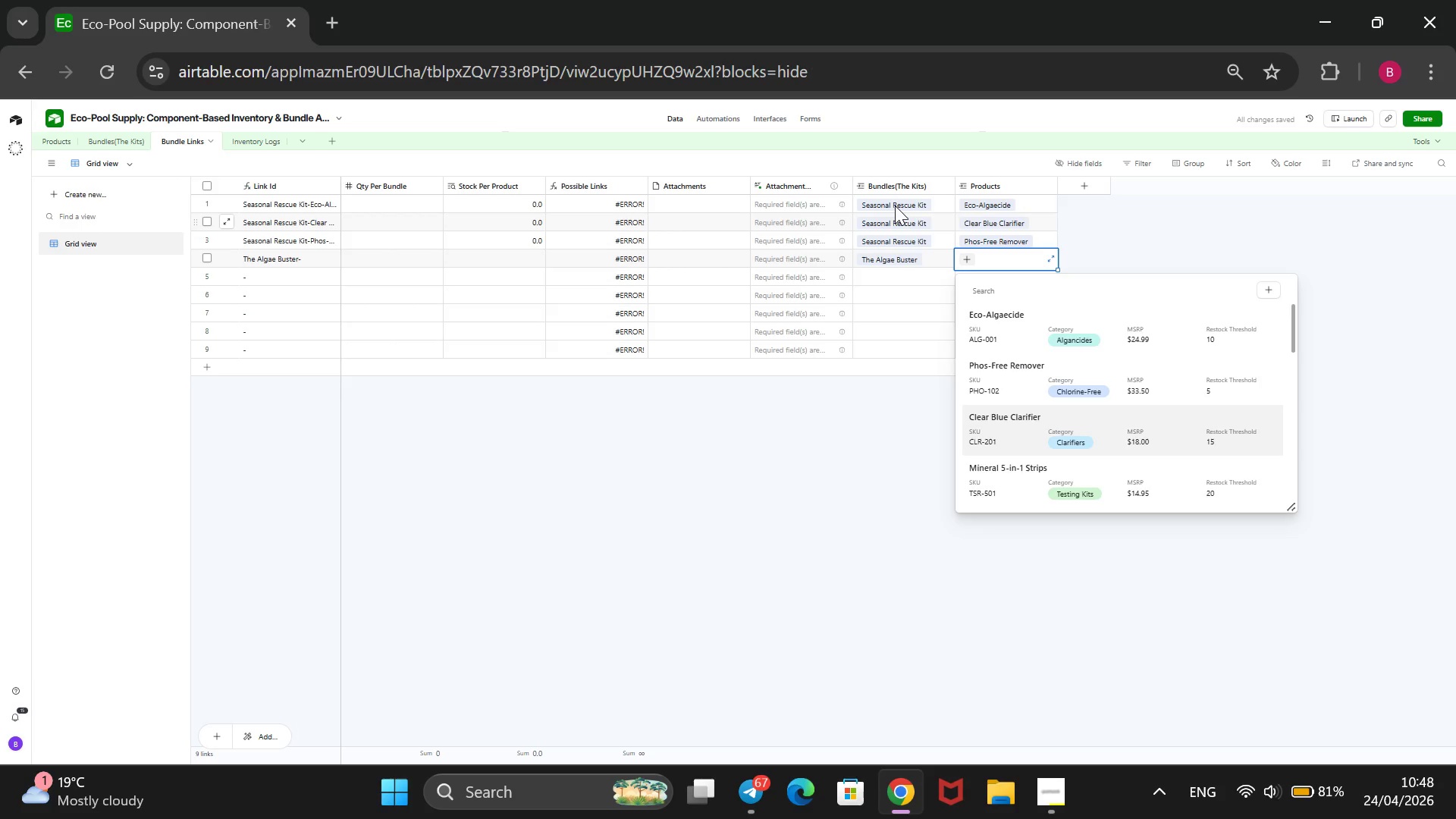 
key(ArrowDown)
 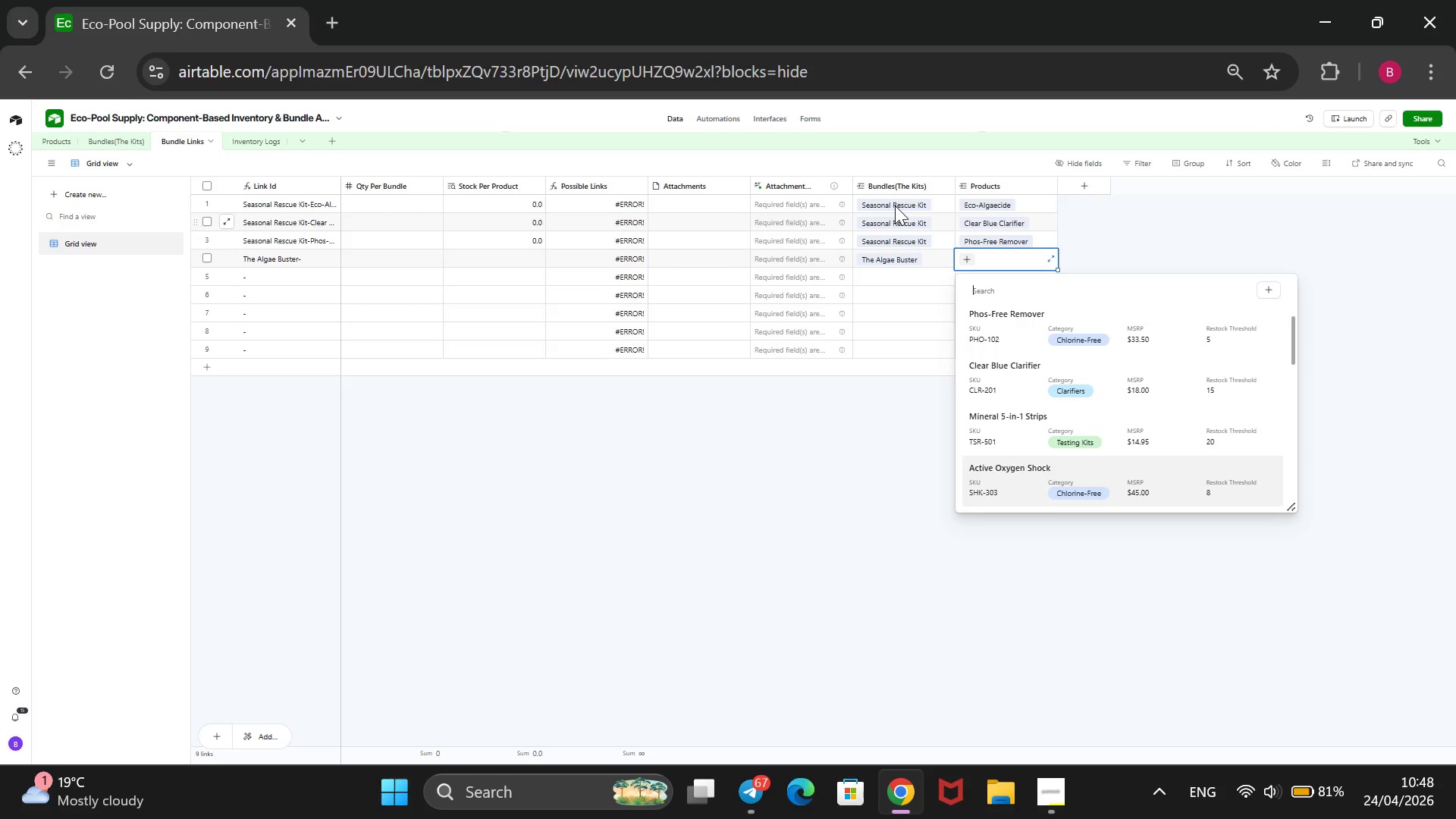 
key(ArrowDown)
 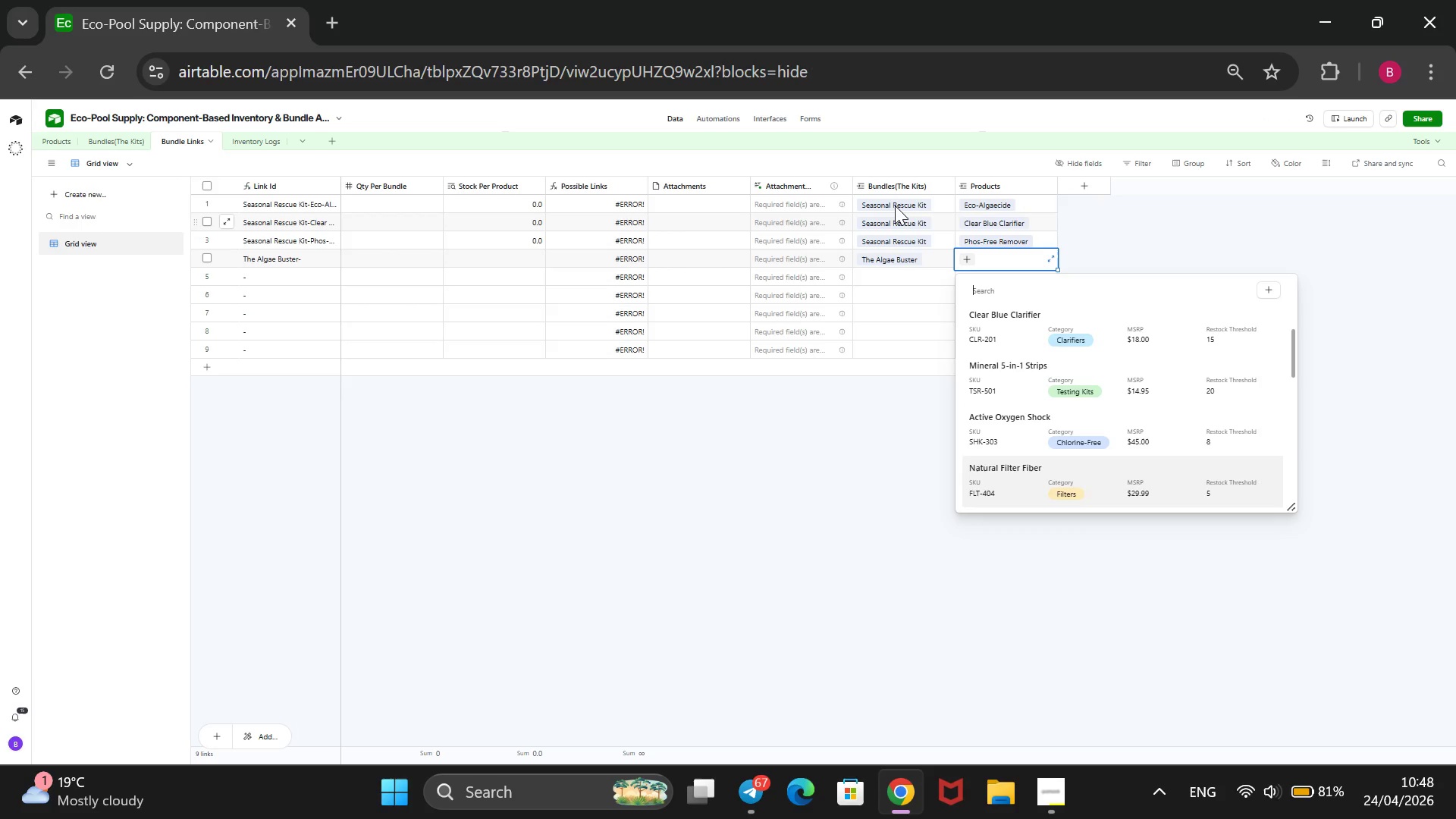 
key(ArrowDown)
 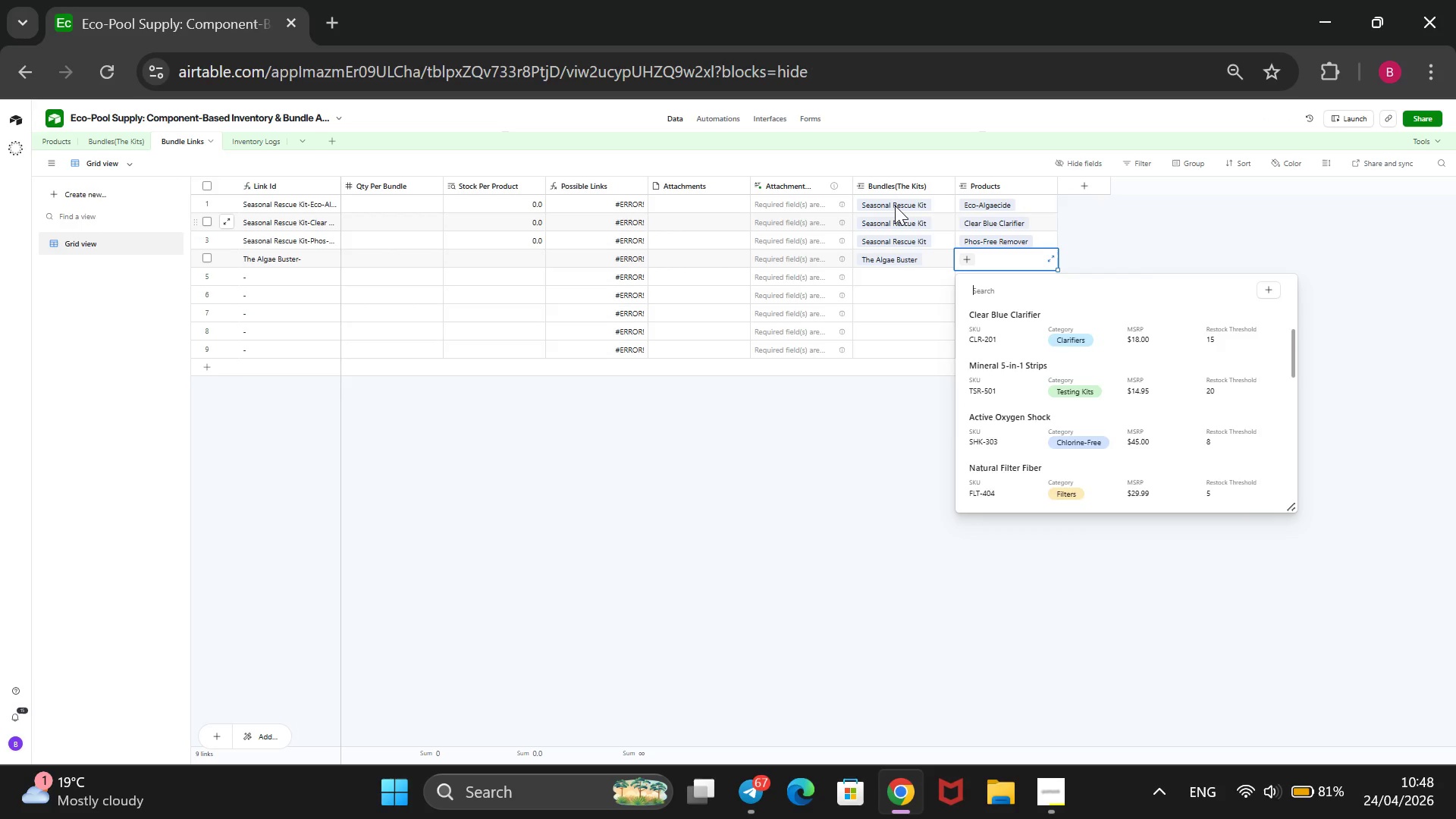 
key(ArrowDown)
 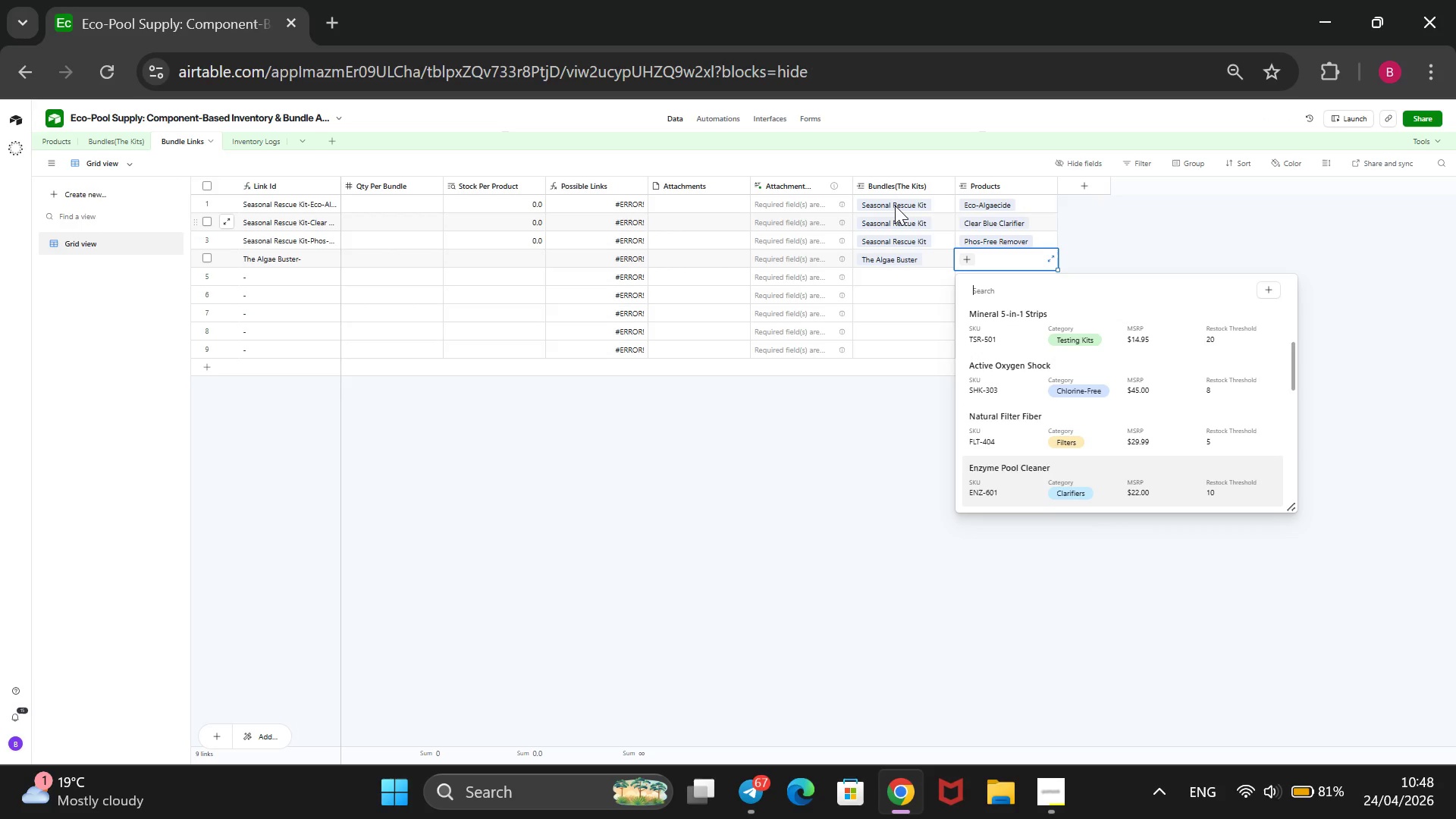 
hold_key(key=ArrowUp, duration=1.3)
 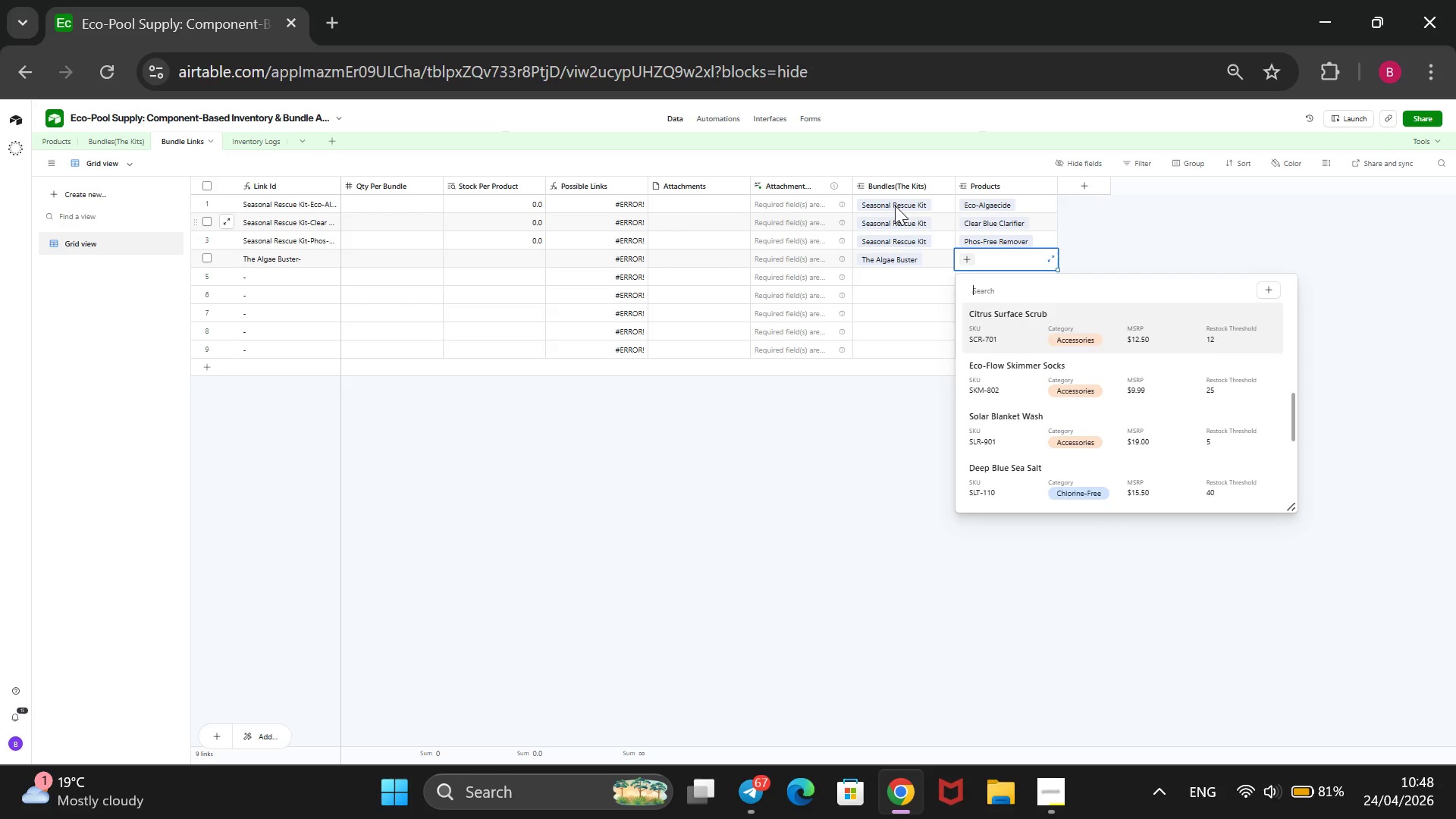 
key(ArrowUp)
 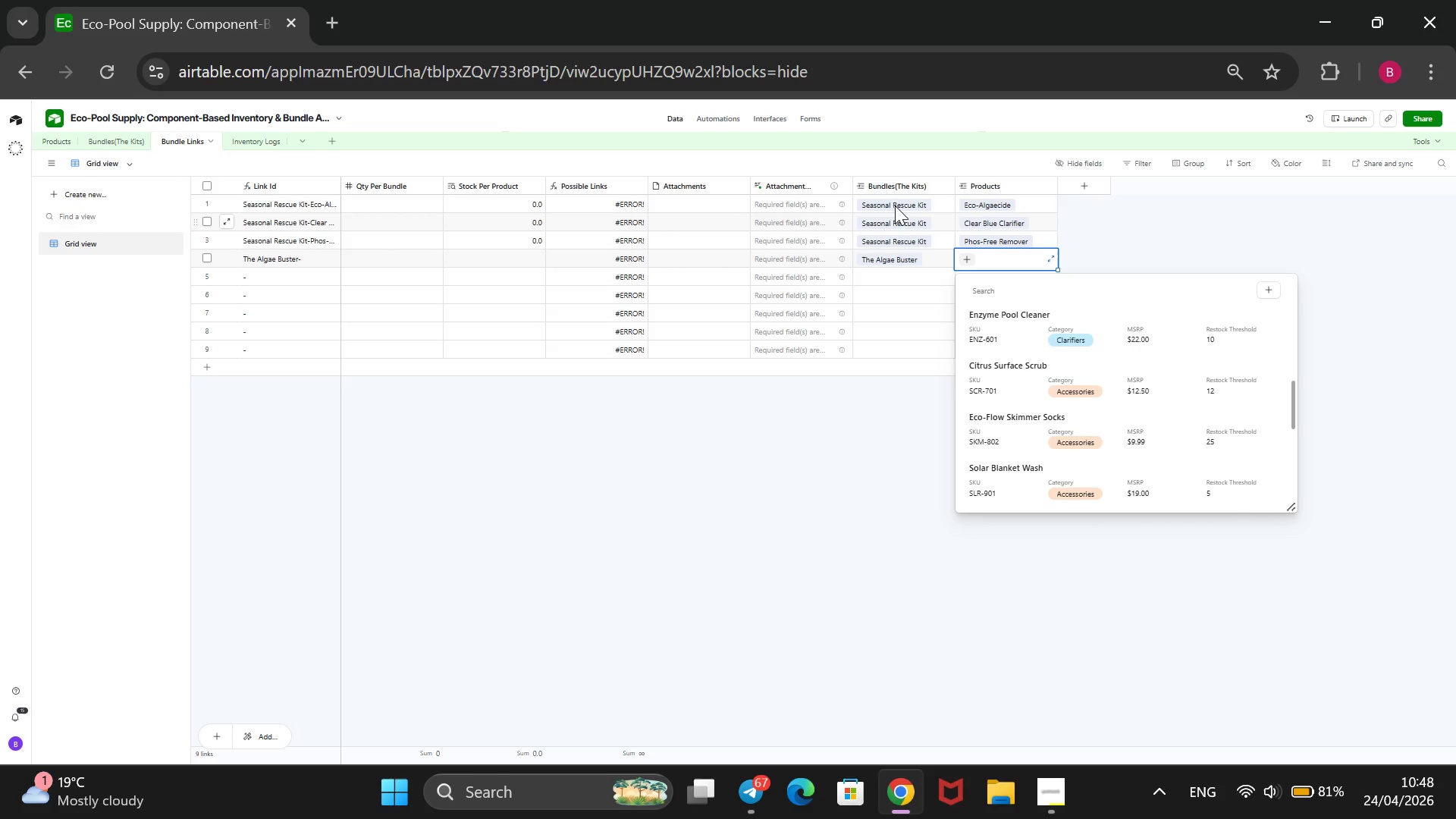 
key(ArrowUp)
 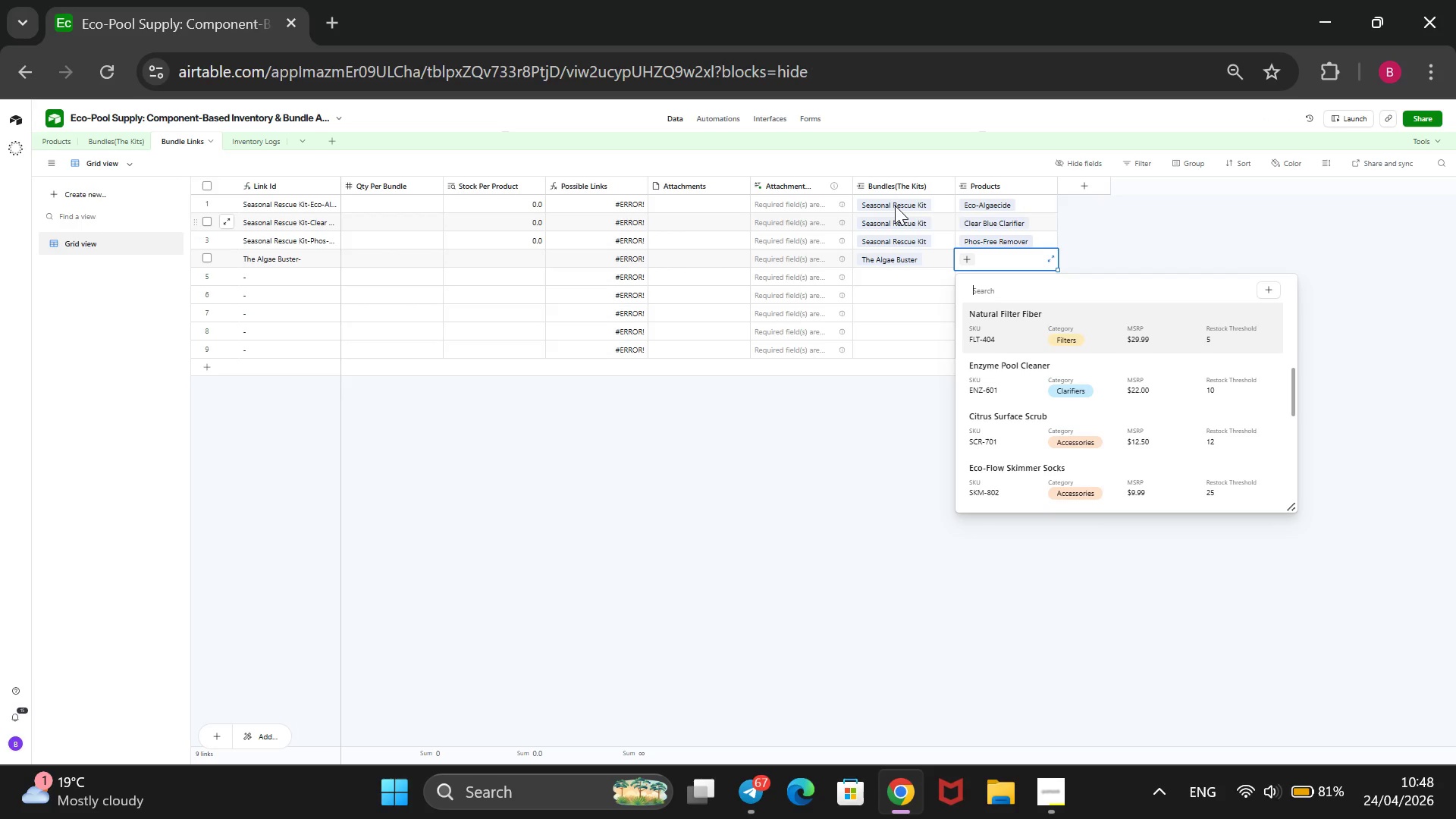 
key(ArrowUp)
 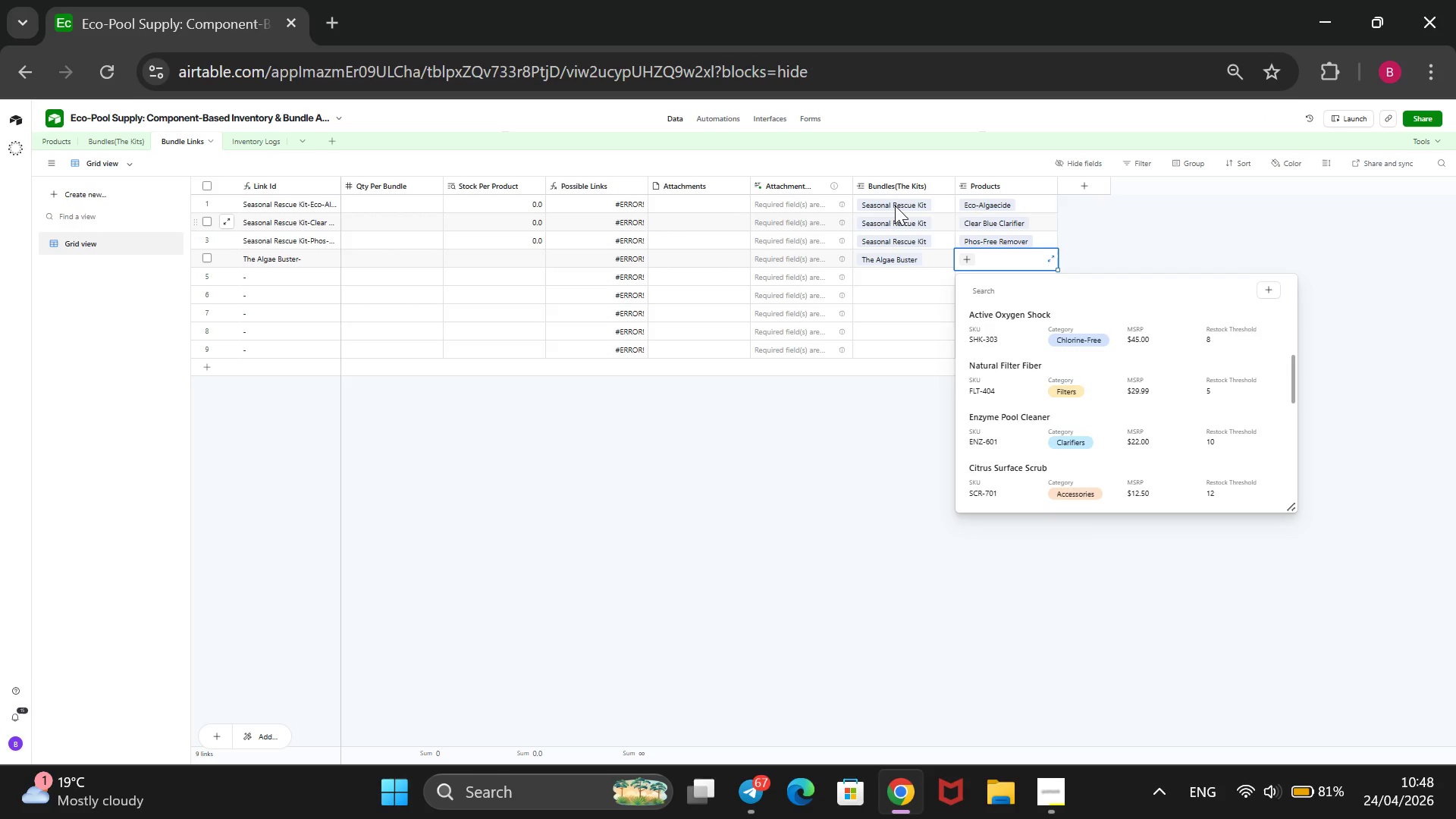 
key(ArrowUp)
 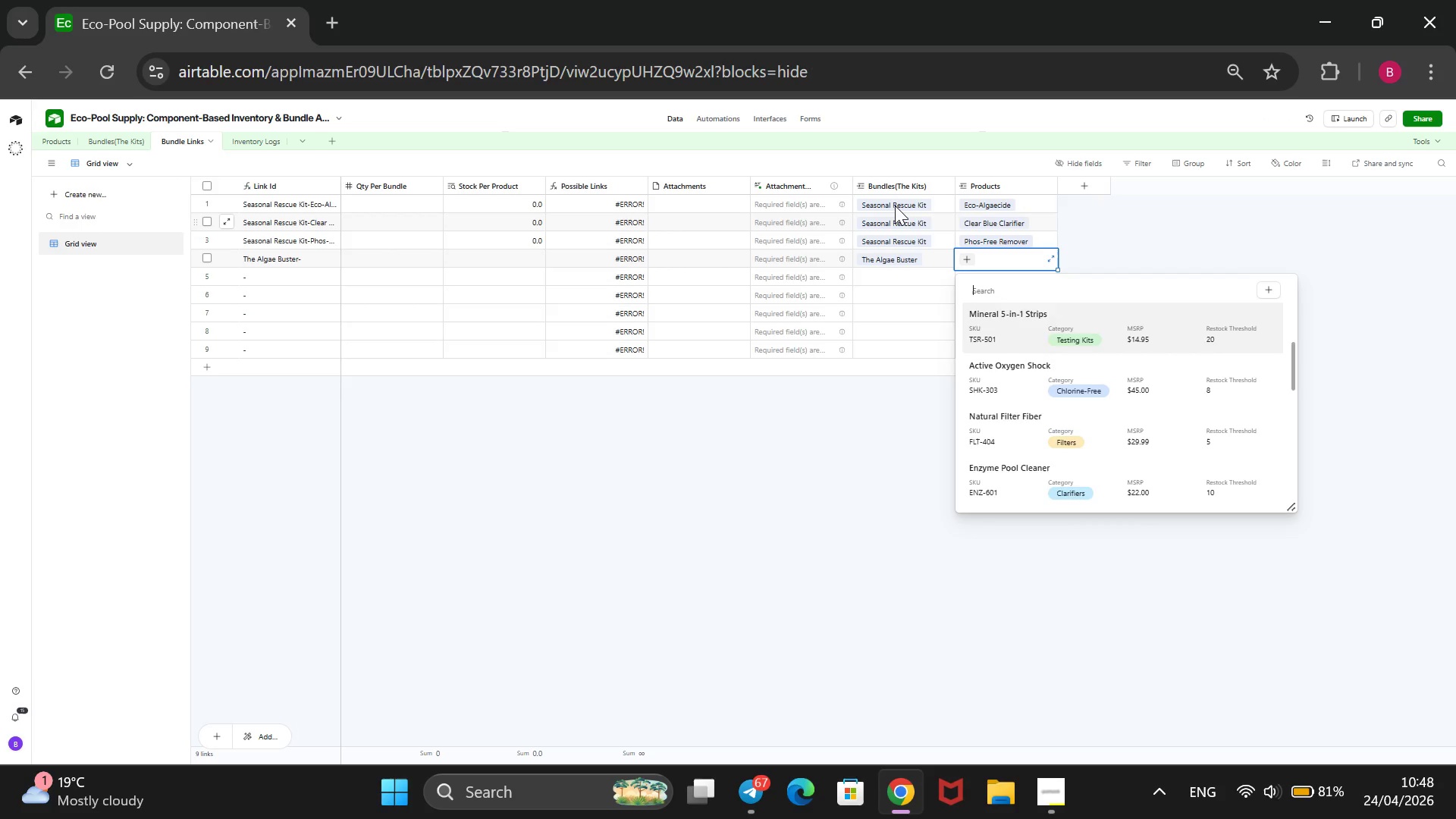 
key(ArrowUp)
 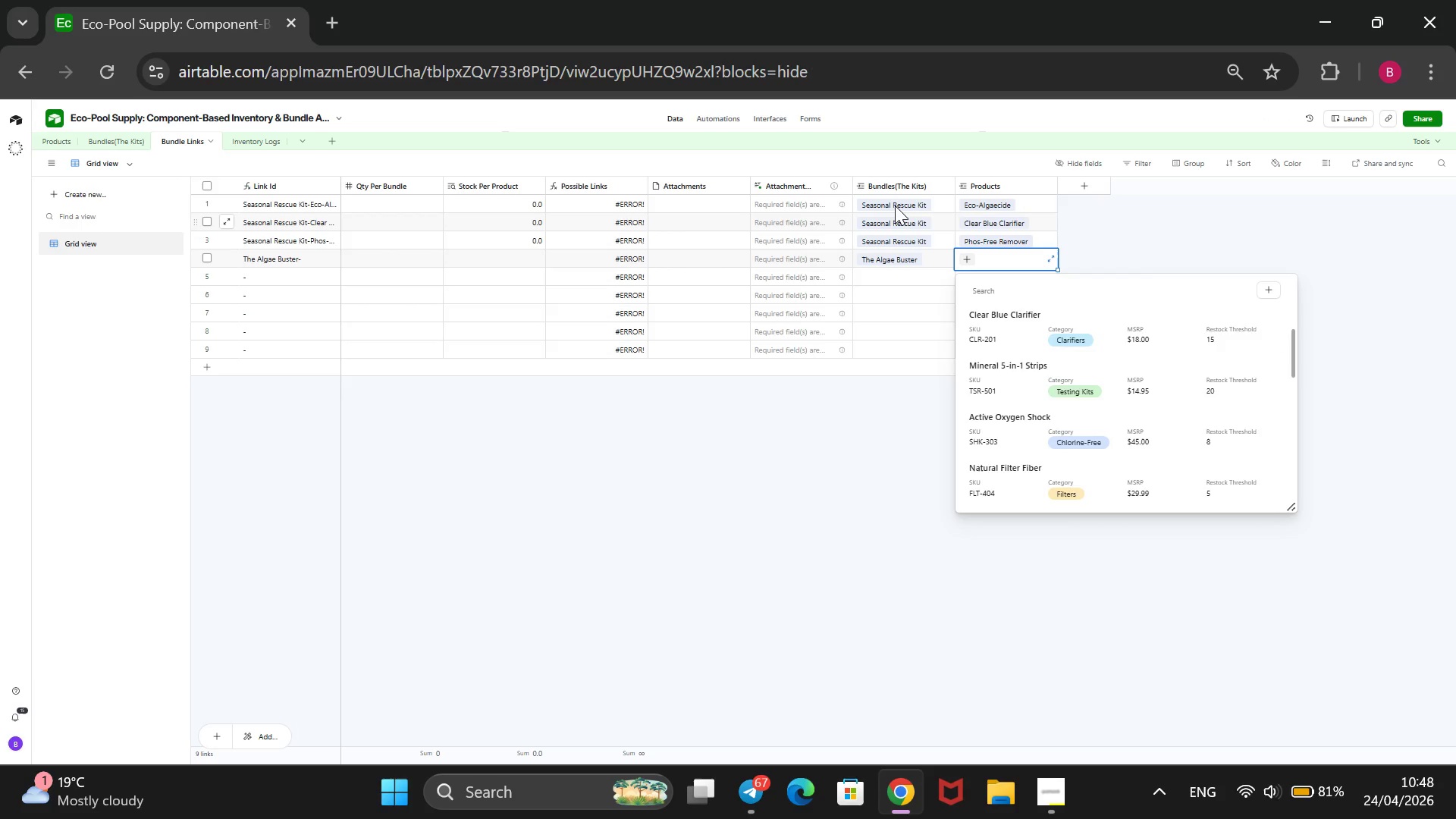 
key(ArrowUp)
 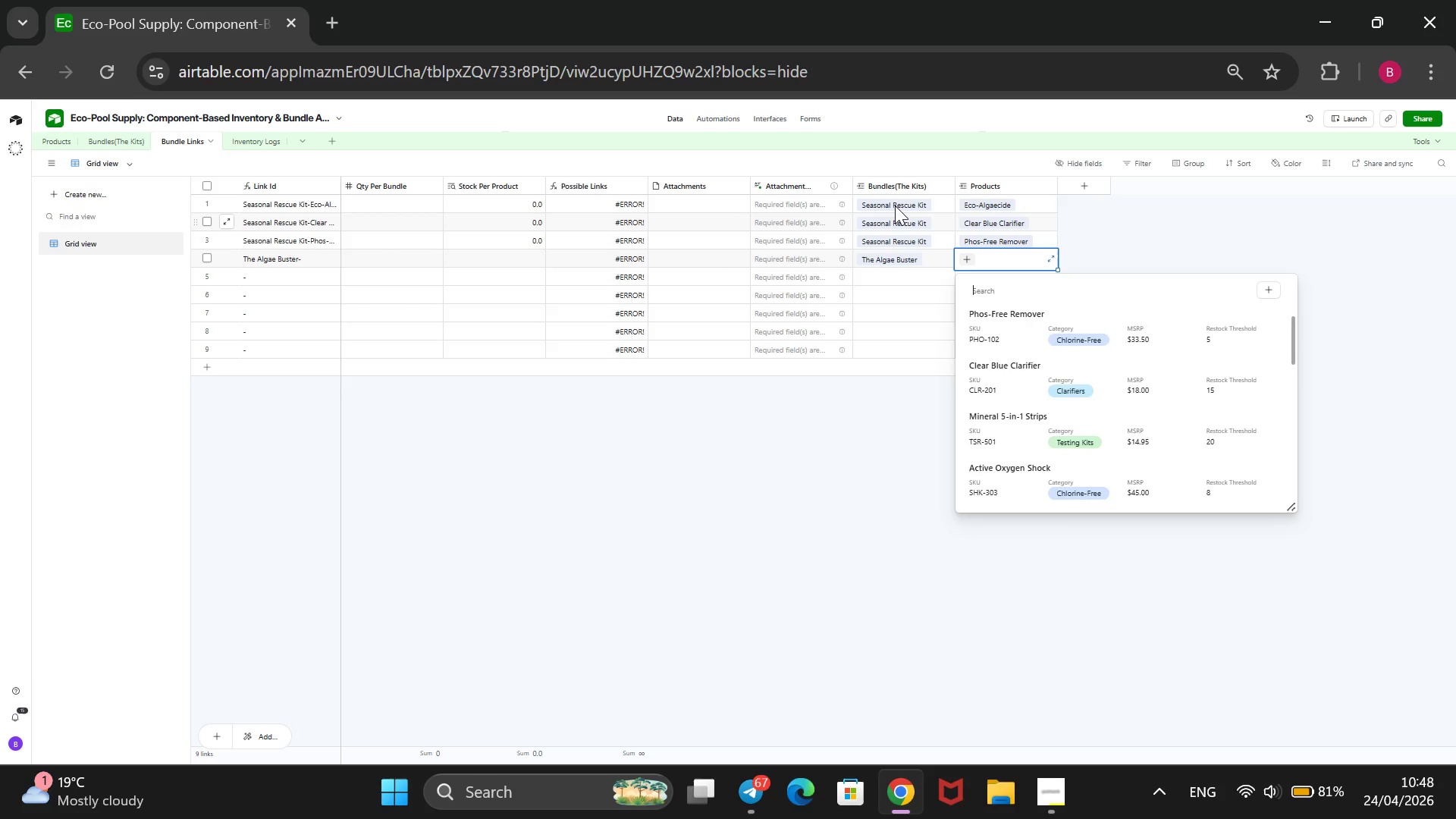 
key(ArrowUp)
 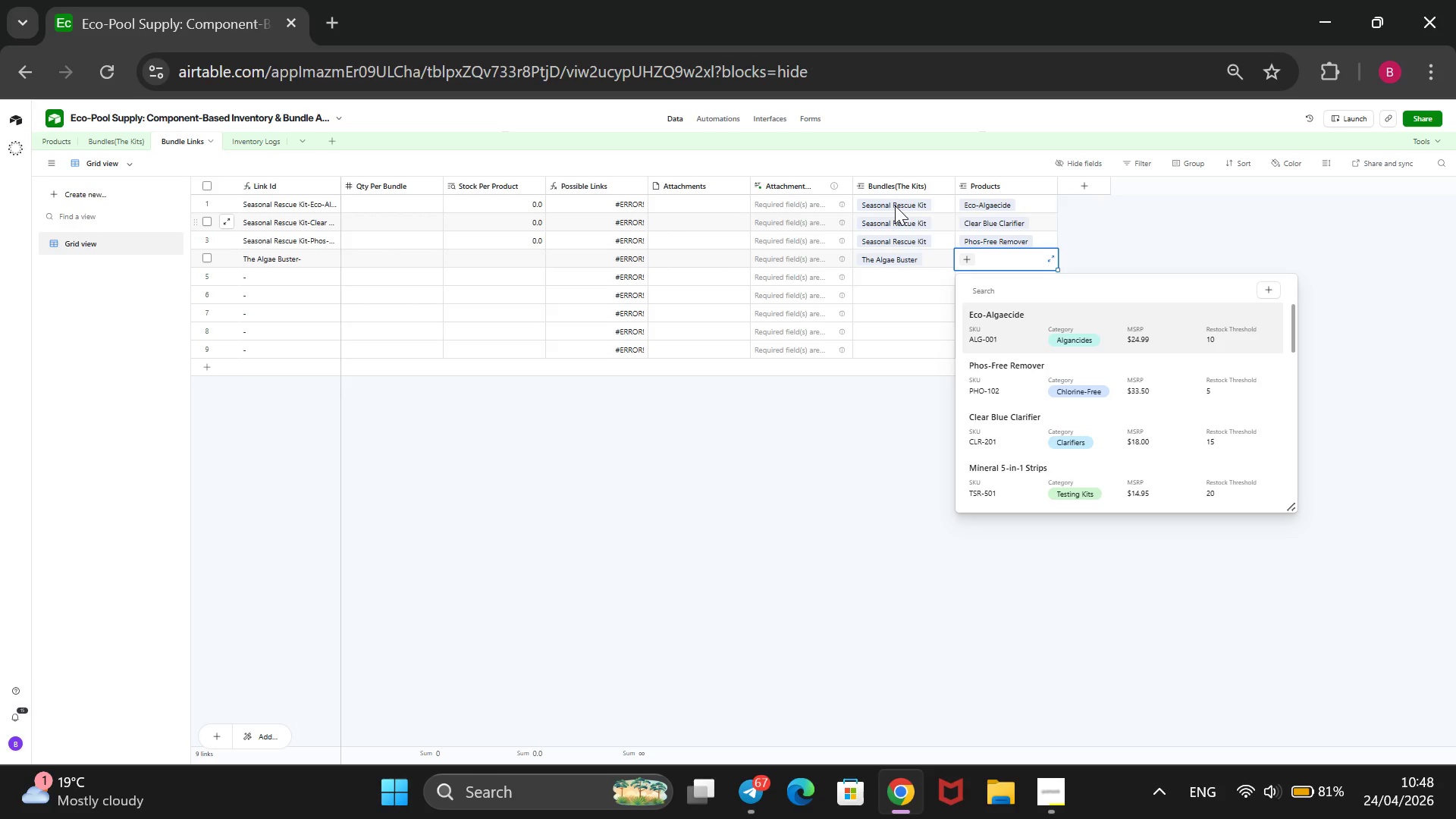 
key(Enter)
 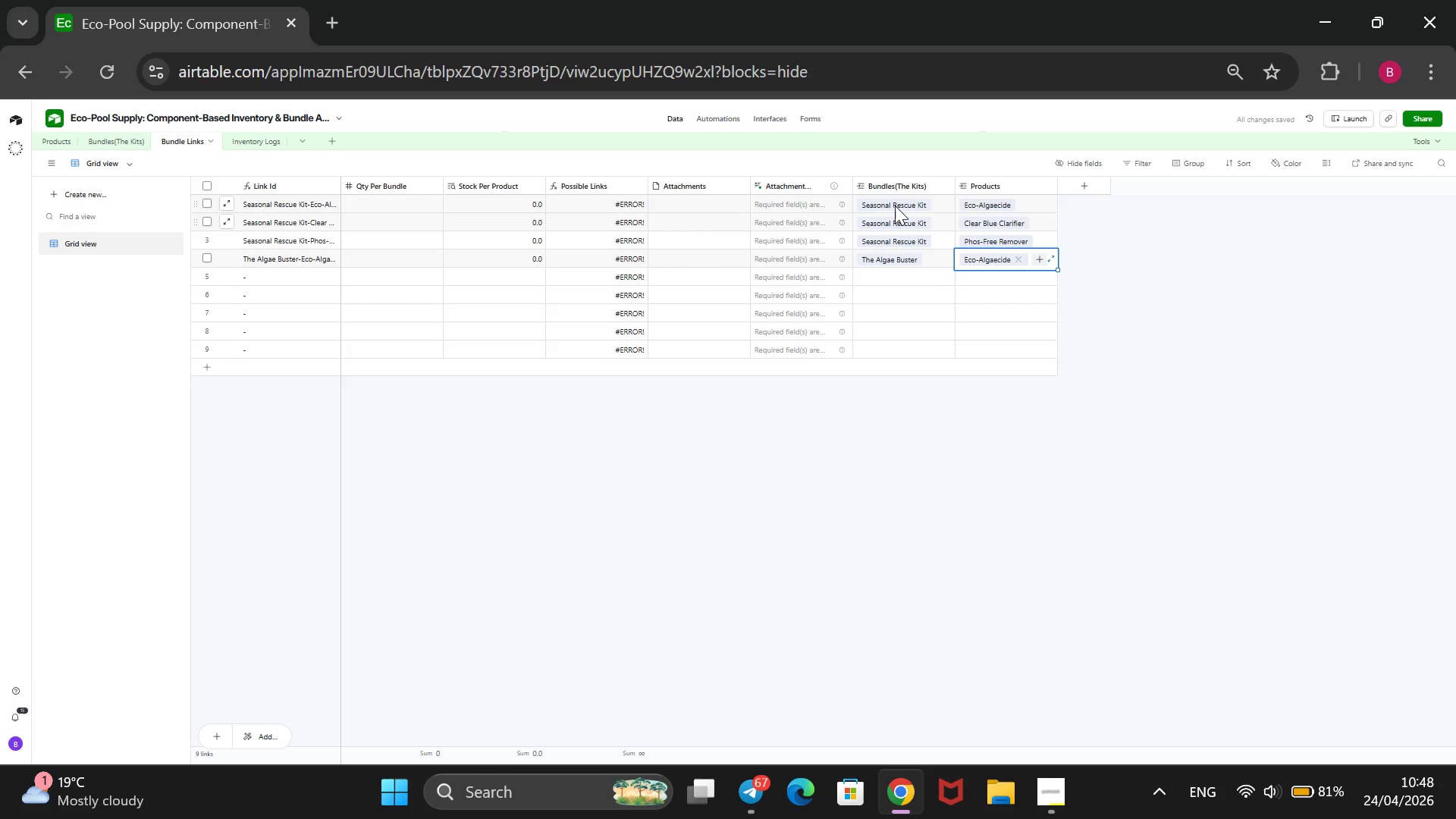 
key(ArrowDown)
 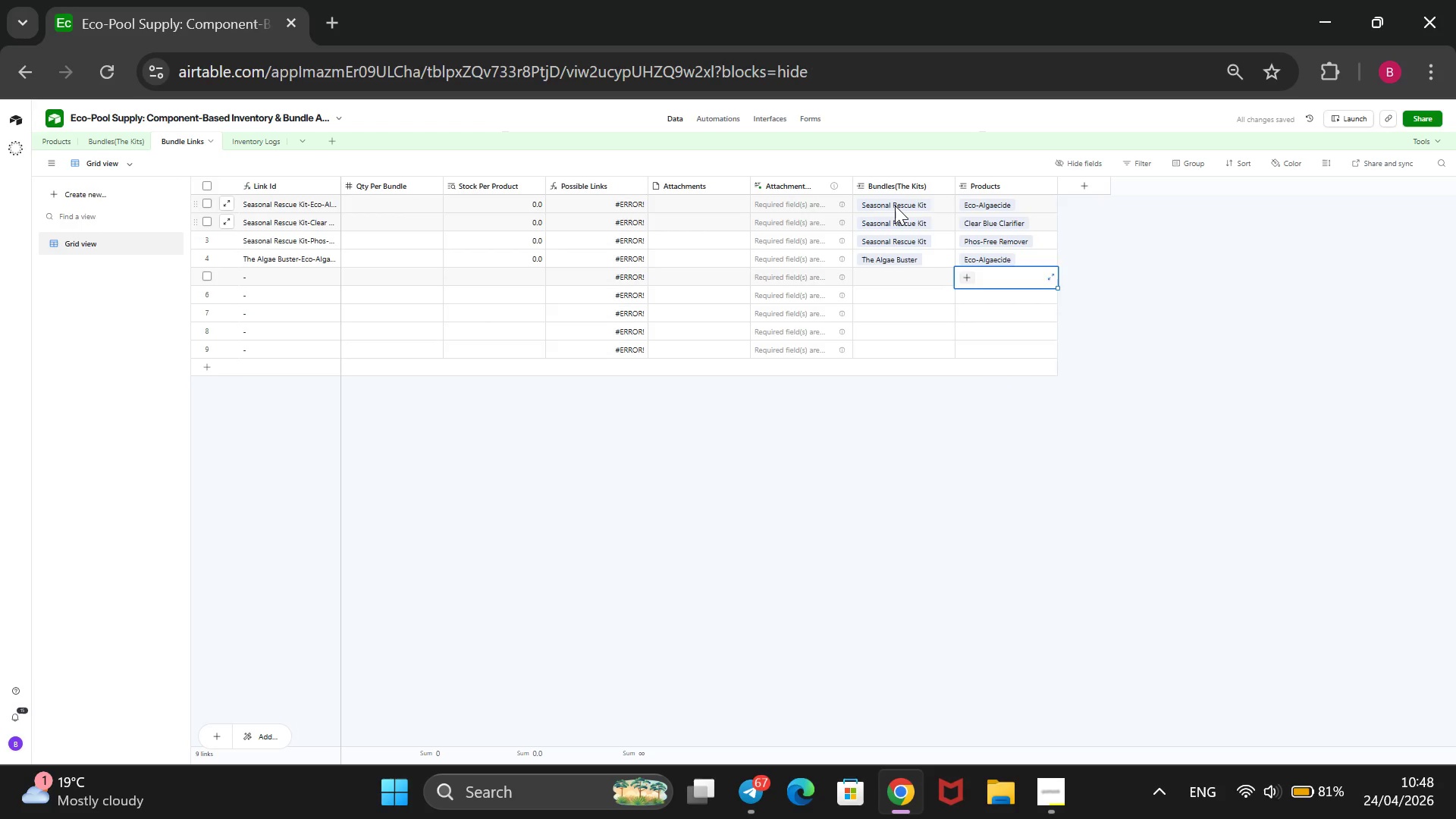 
key(ArrowLeft)
 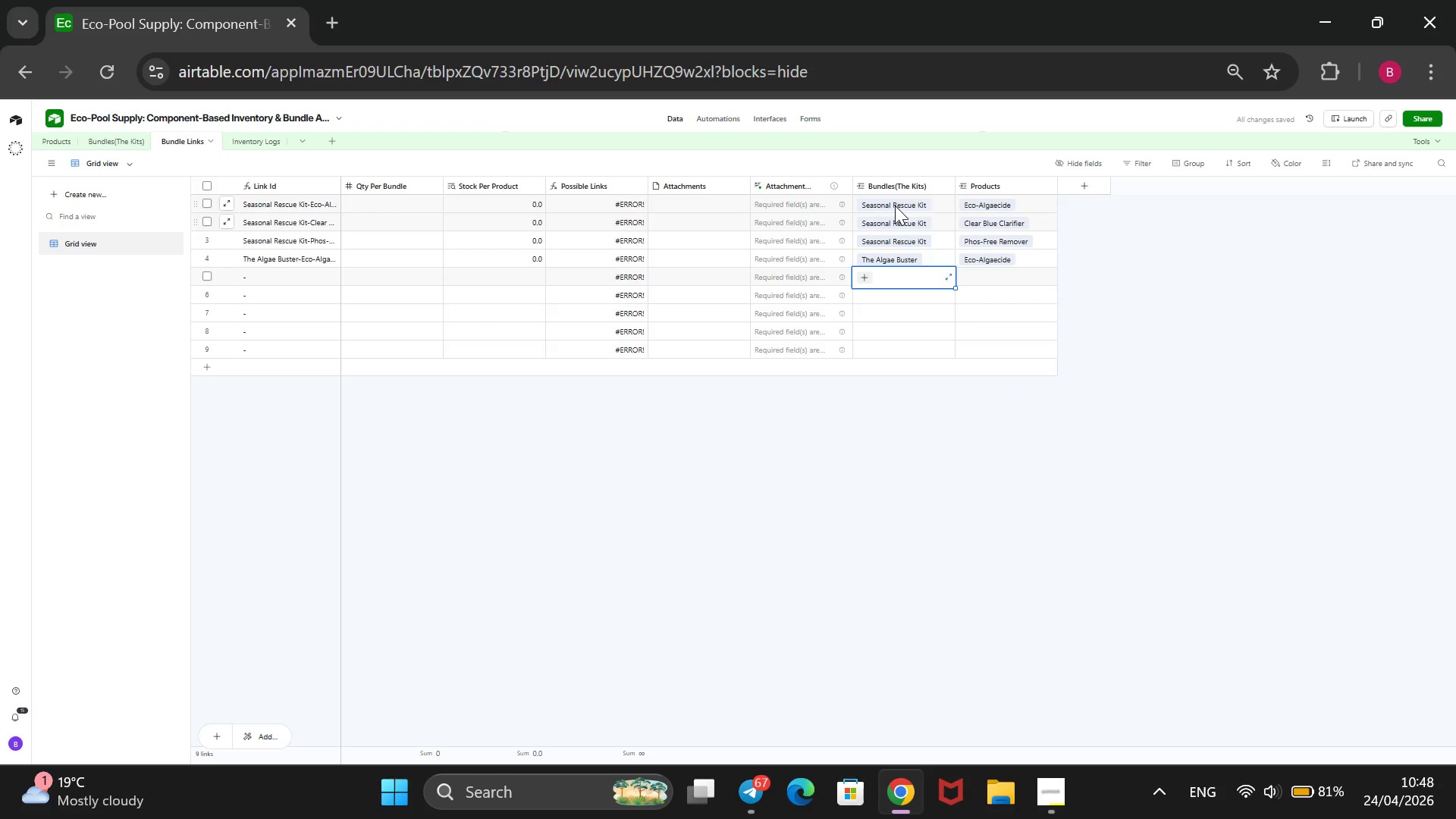 
key(Enter)
 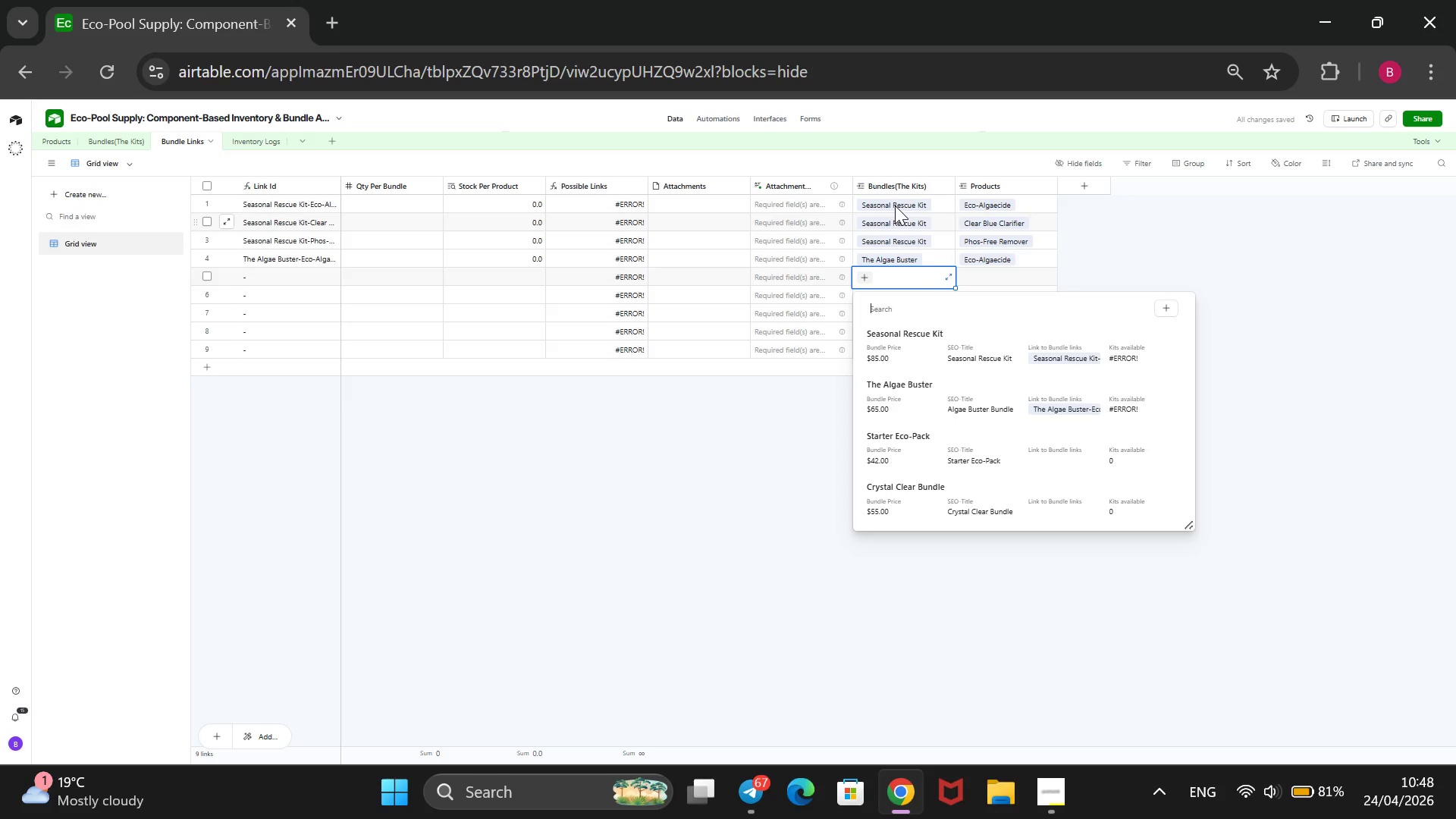 
key(ArrowDown)
 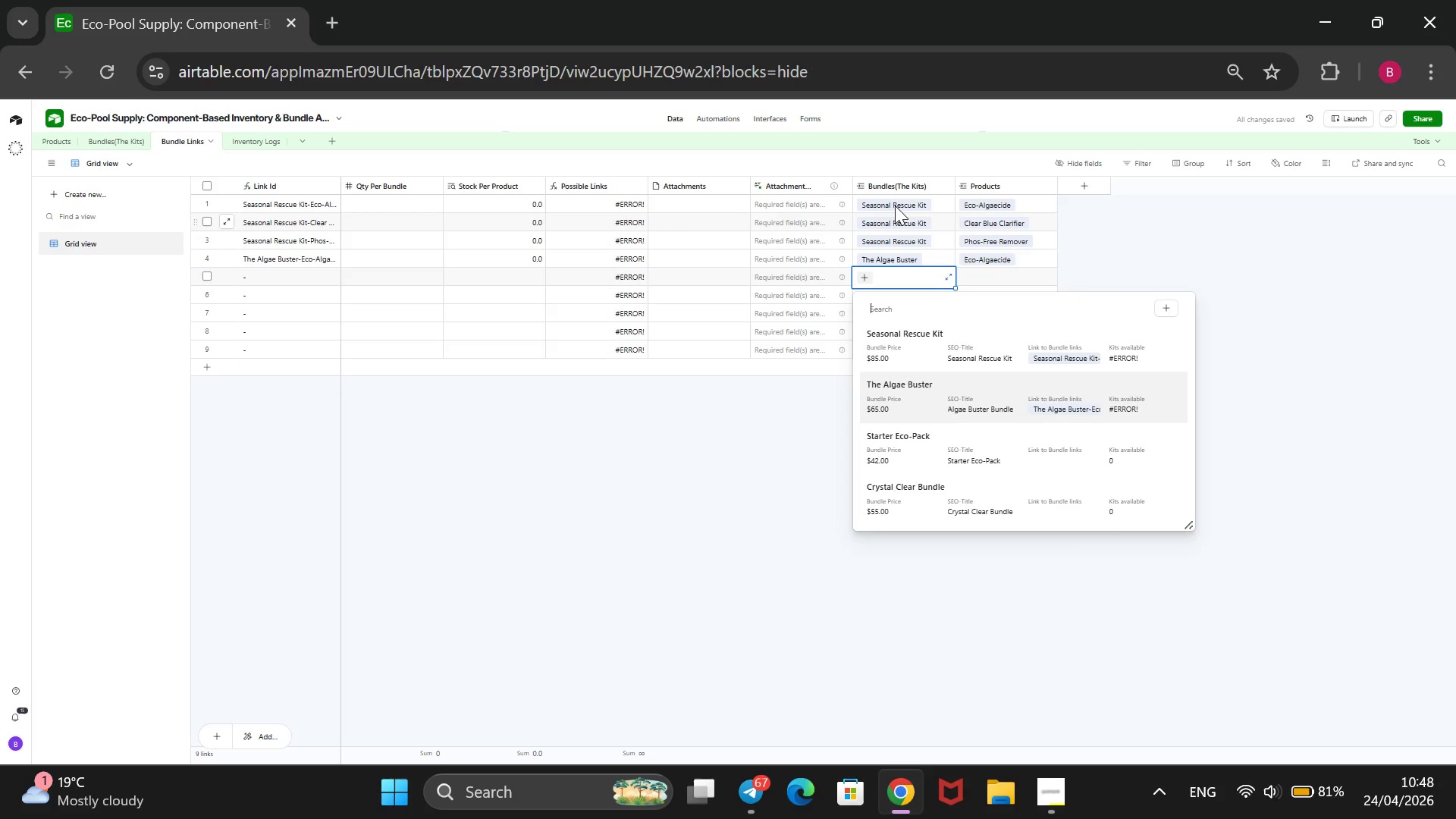 
key(ArrowDown)
 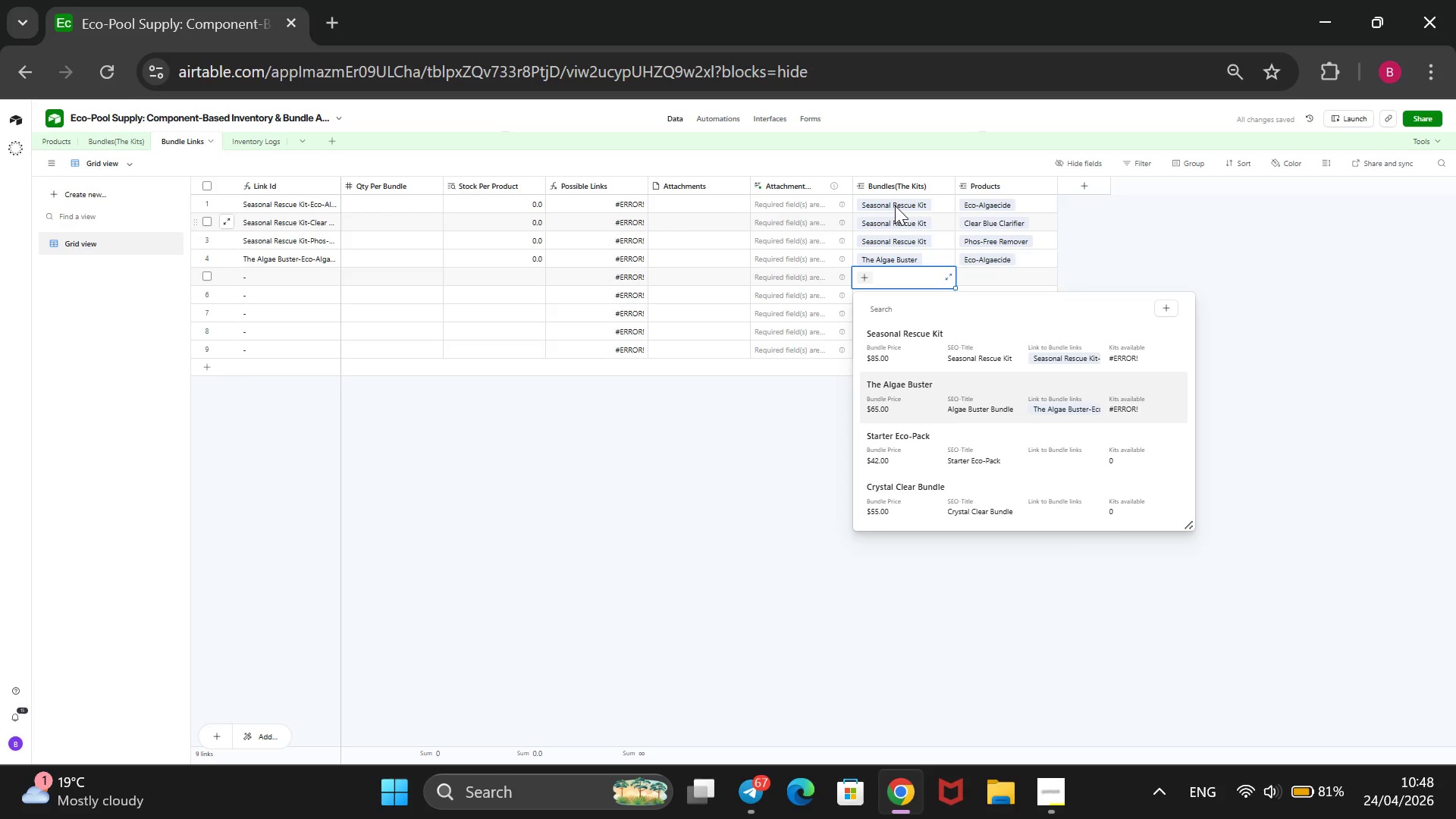 
key(Enter)
 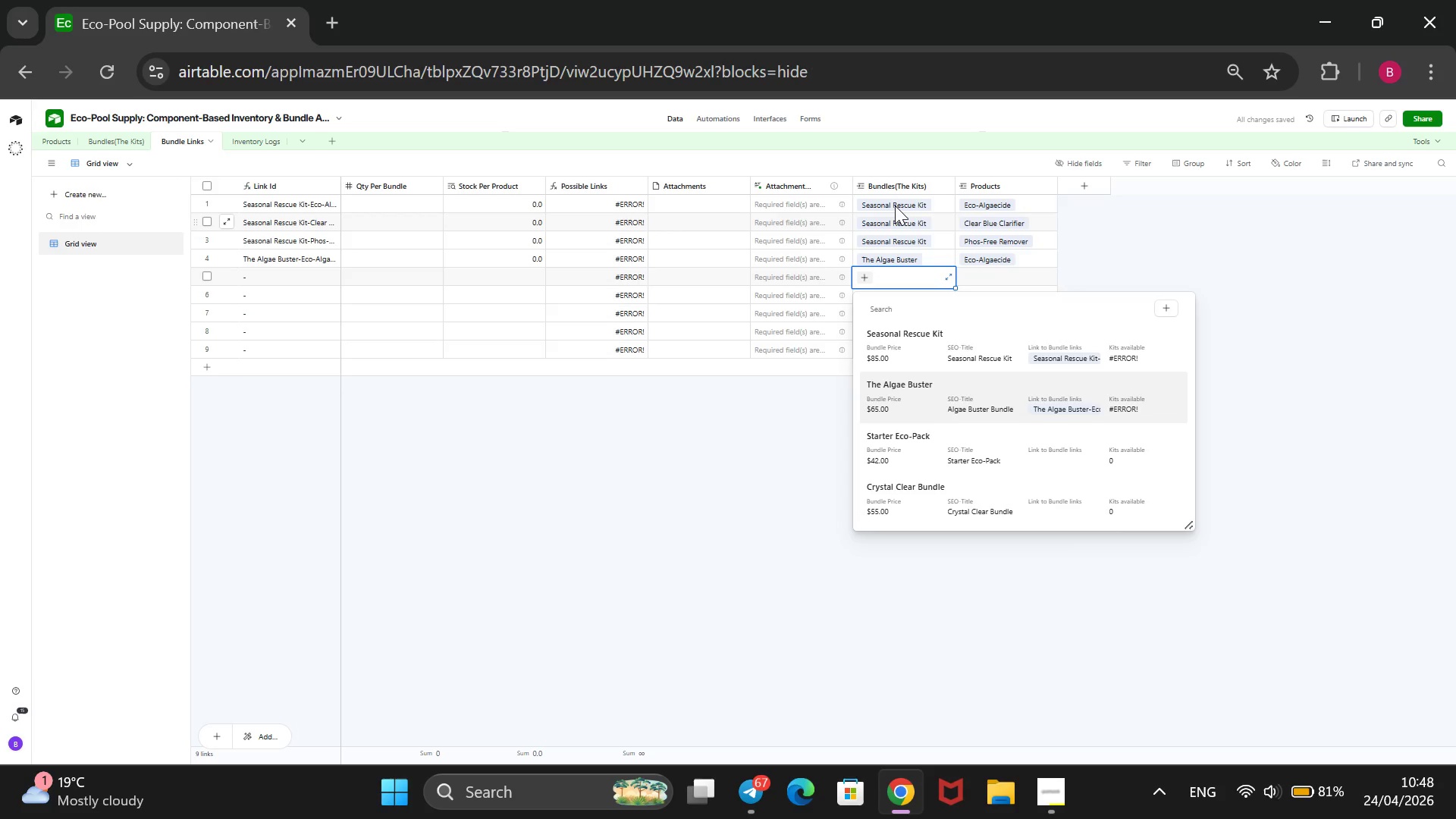 